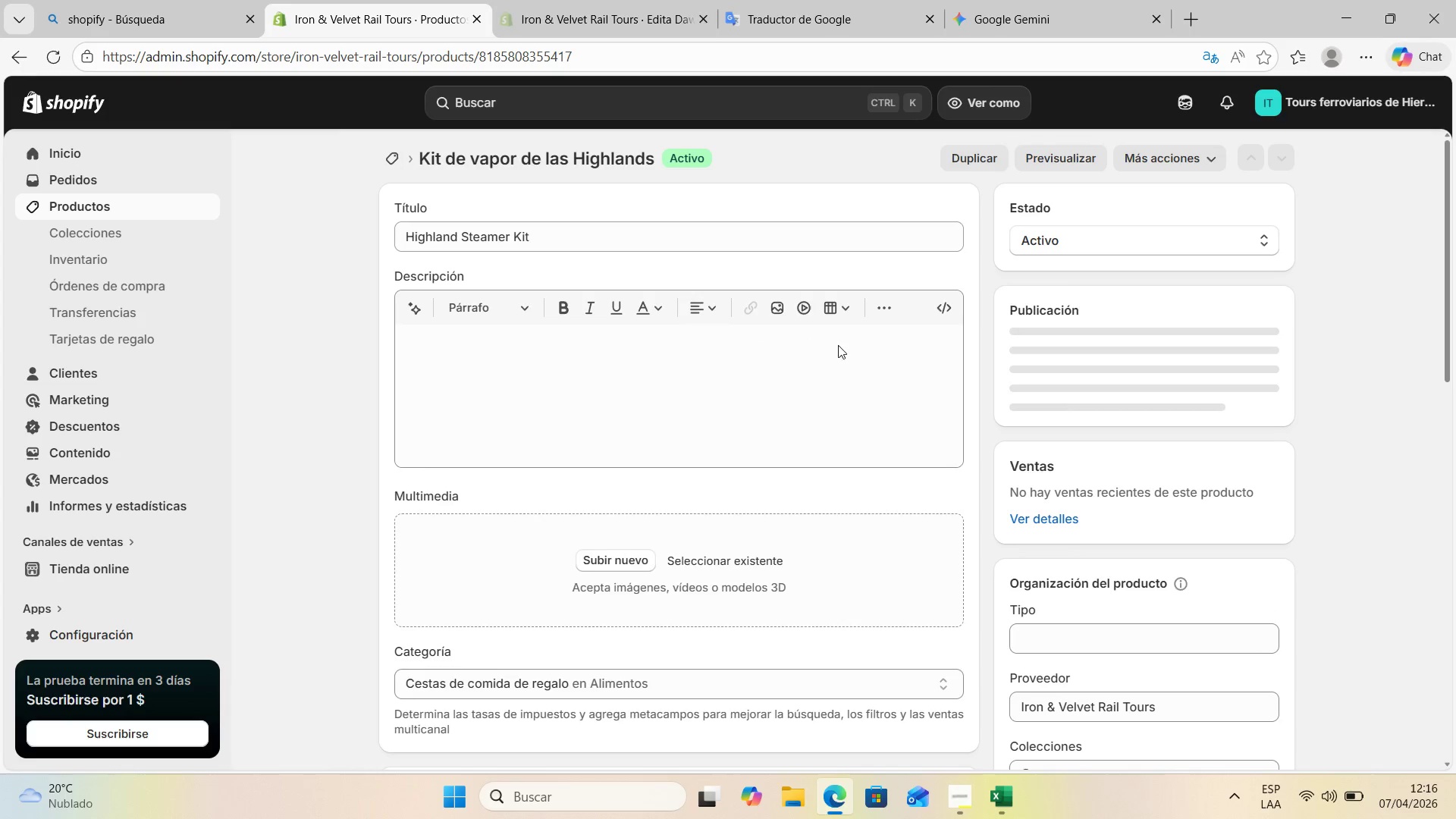 
scroll: coordinate [879, 438], scroll_direction: down, amount: 7.0
 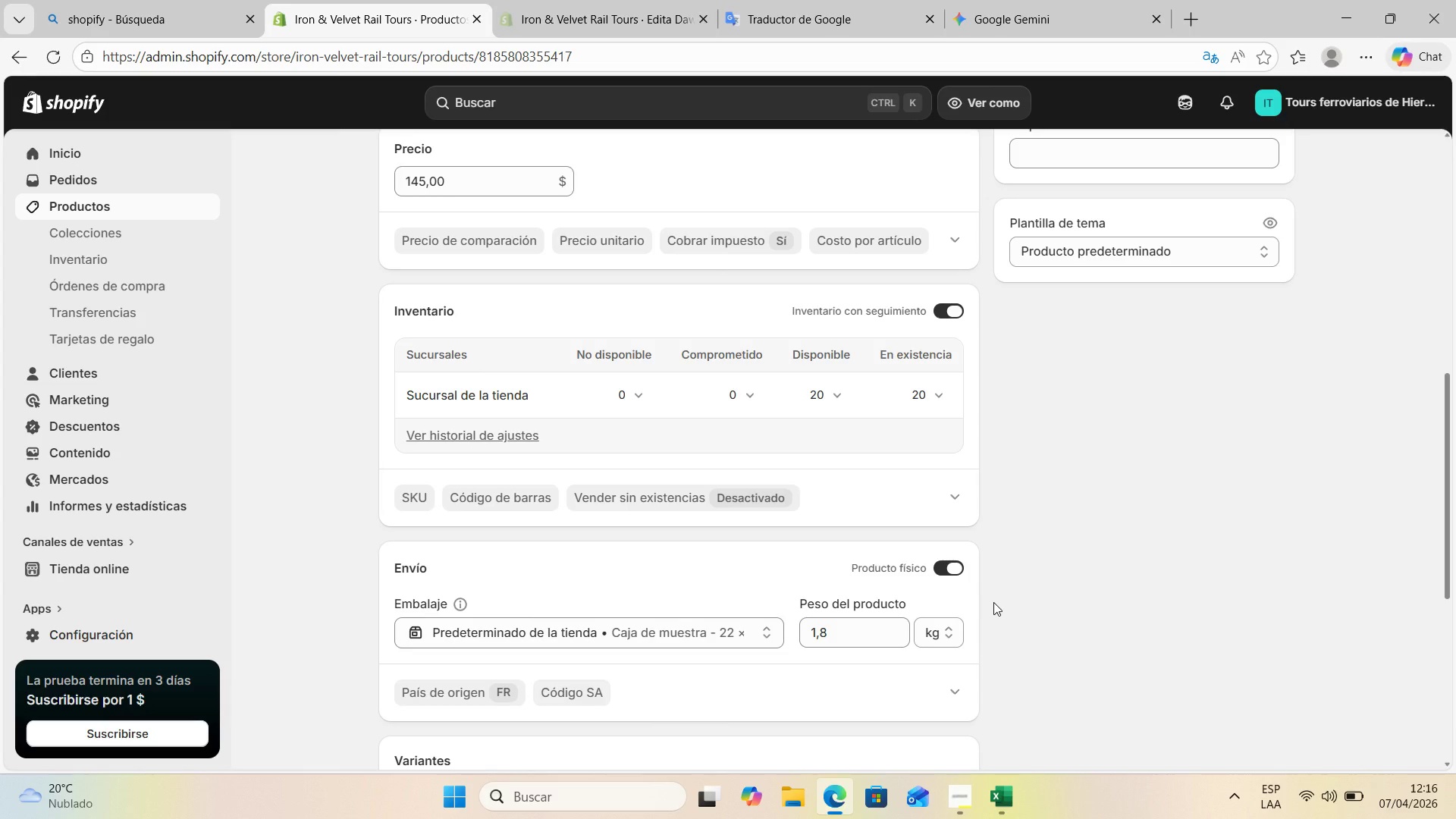 
wait(9.64)
 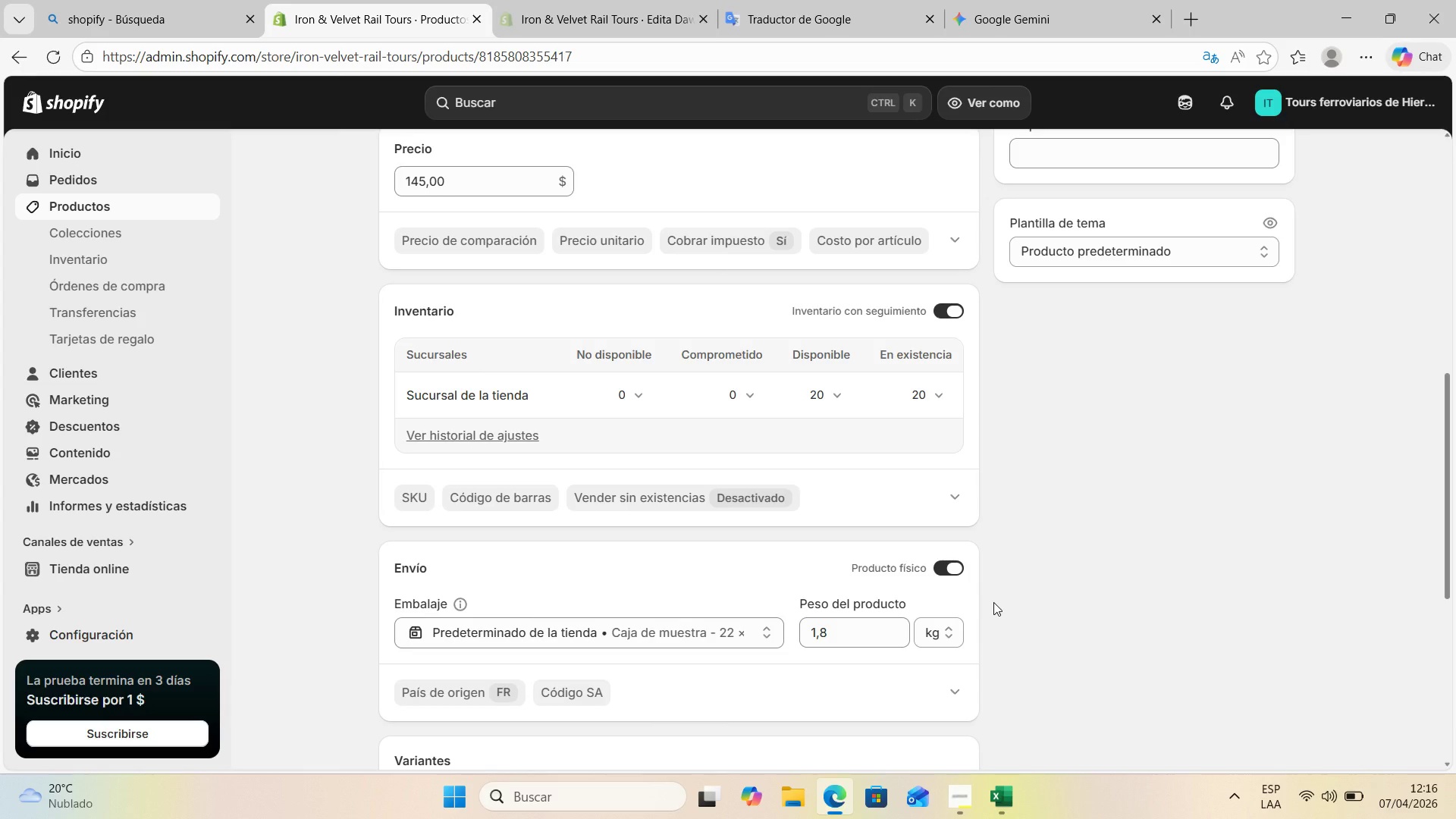 
left_click([940, 318])
 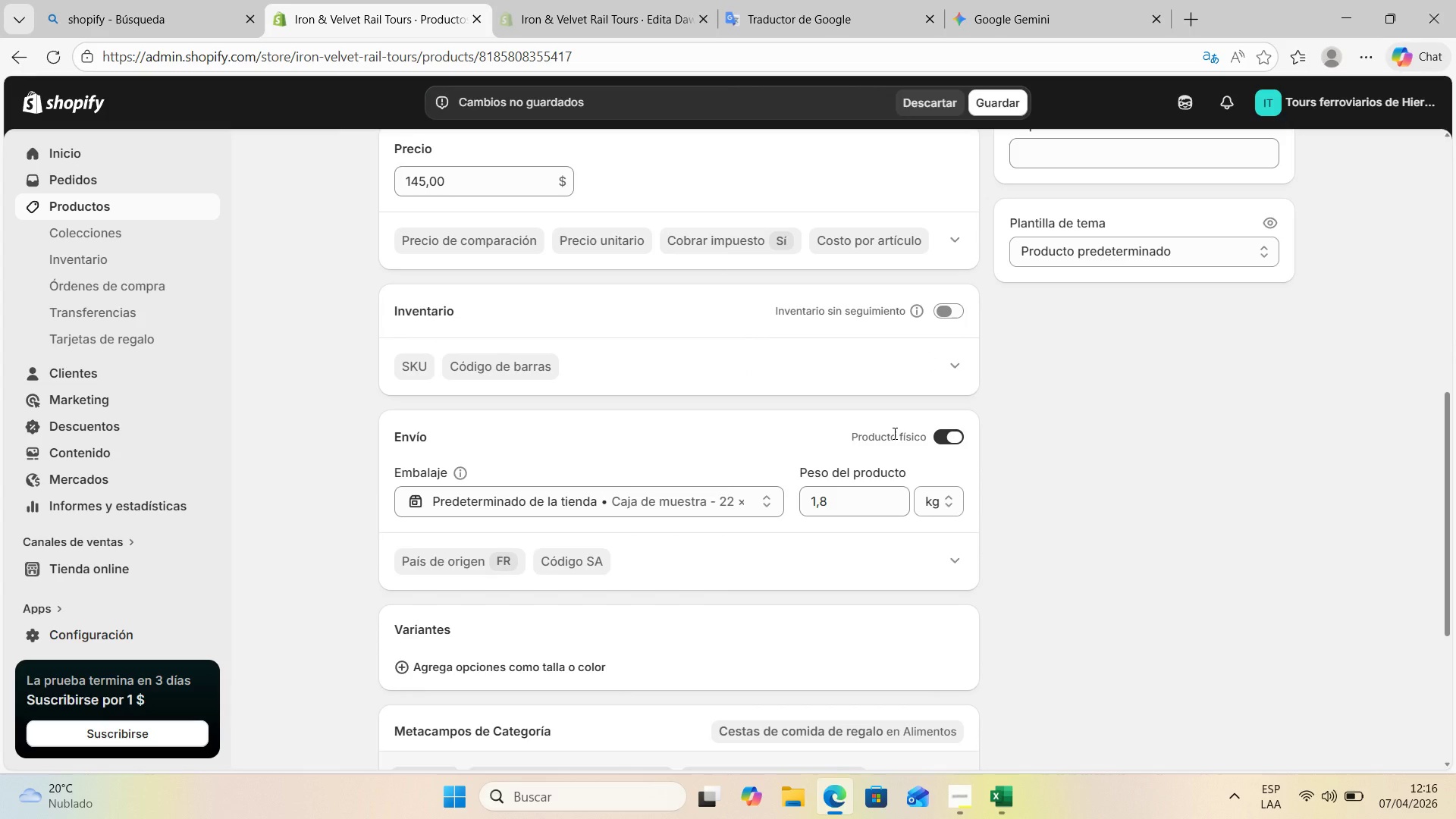 
scroll: coordinate [894, 431], scroll_direction: up, amount: 4.0
 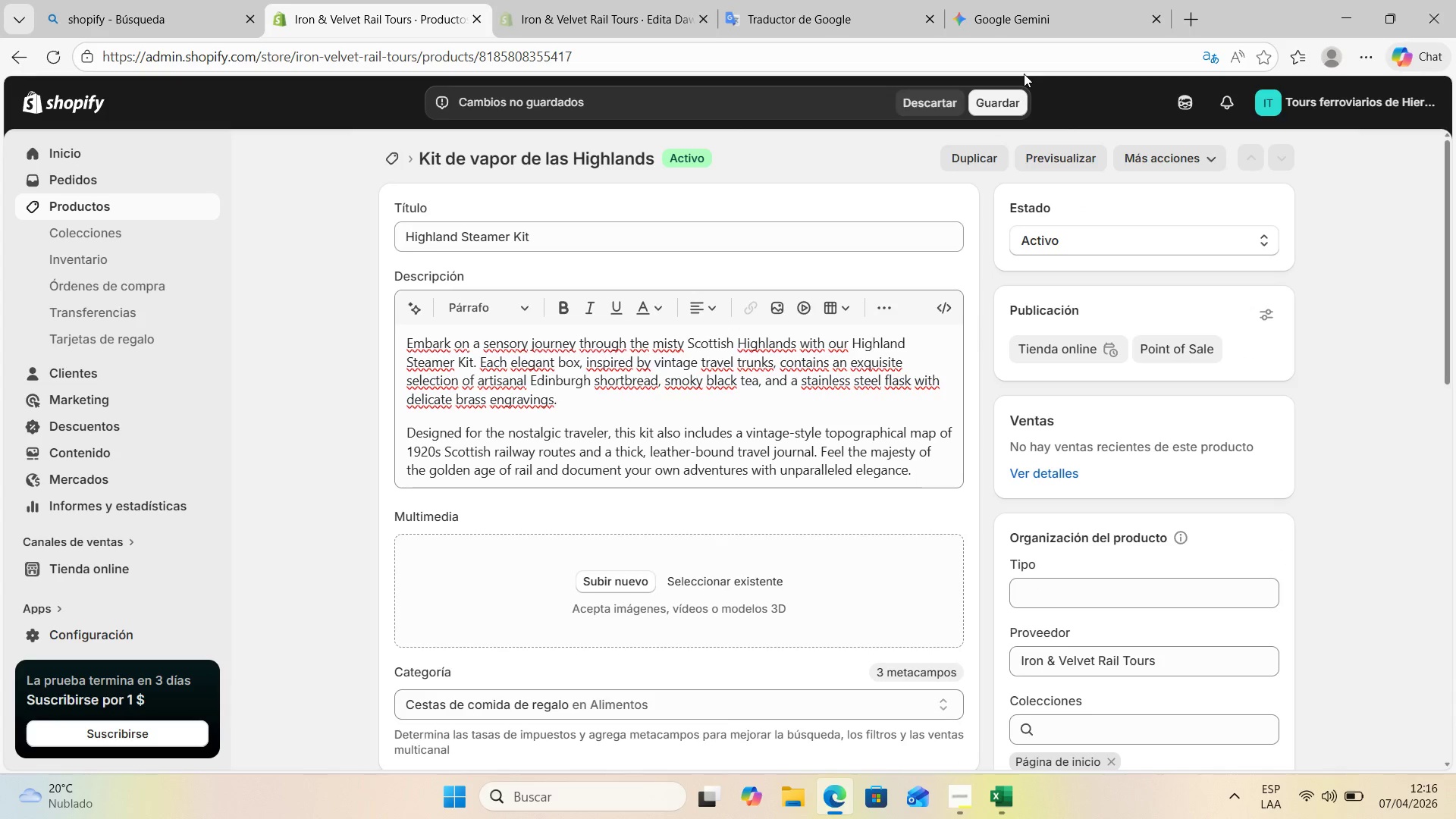 
left_click([1009, 98])
 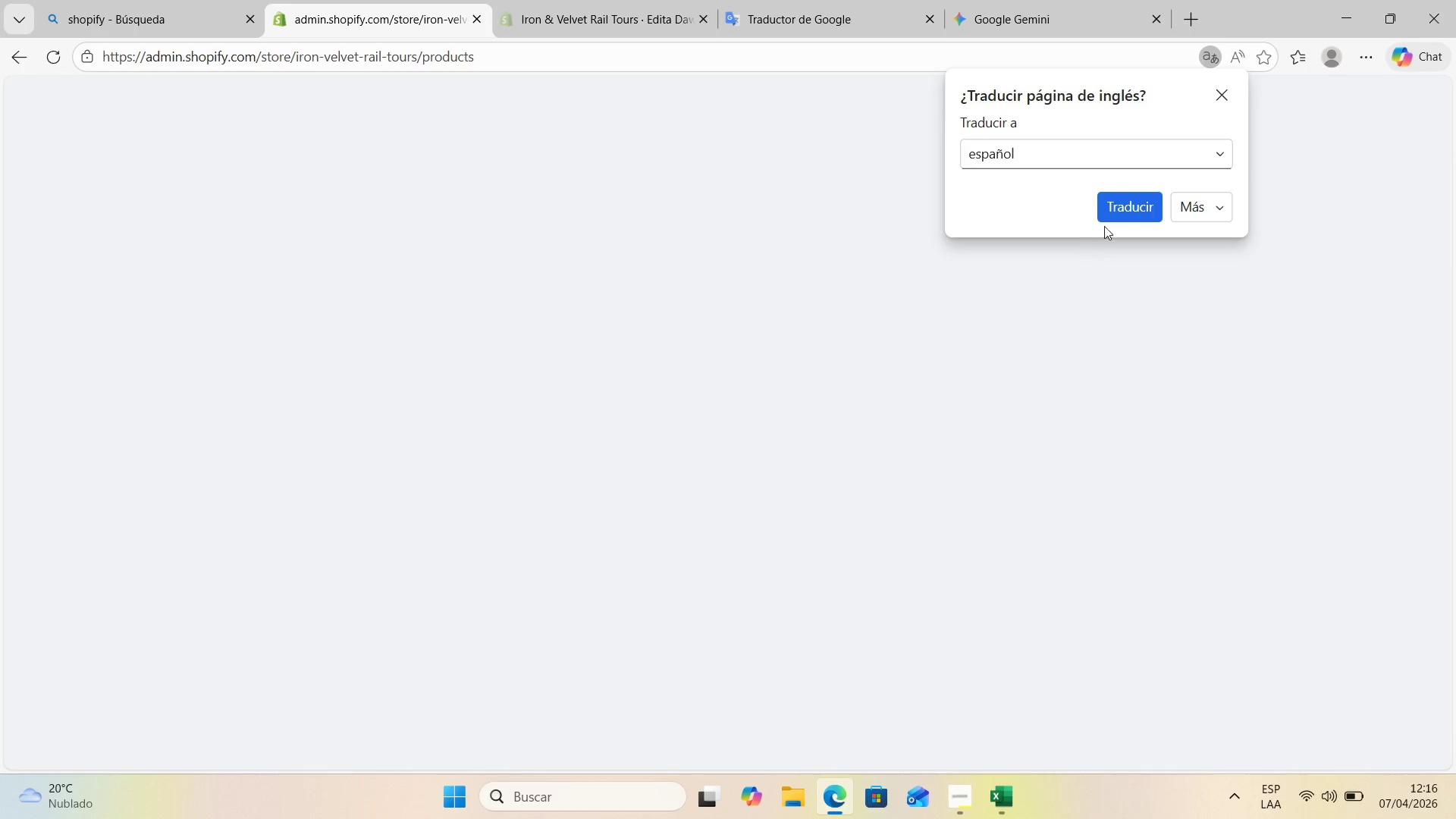 
wait(14.23)
 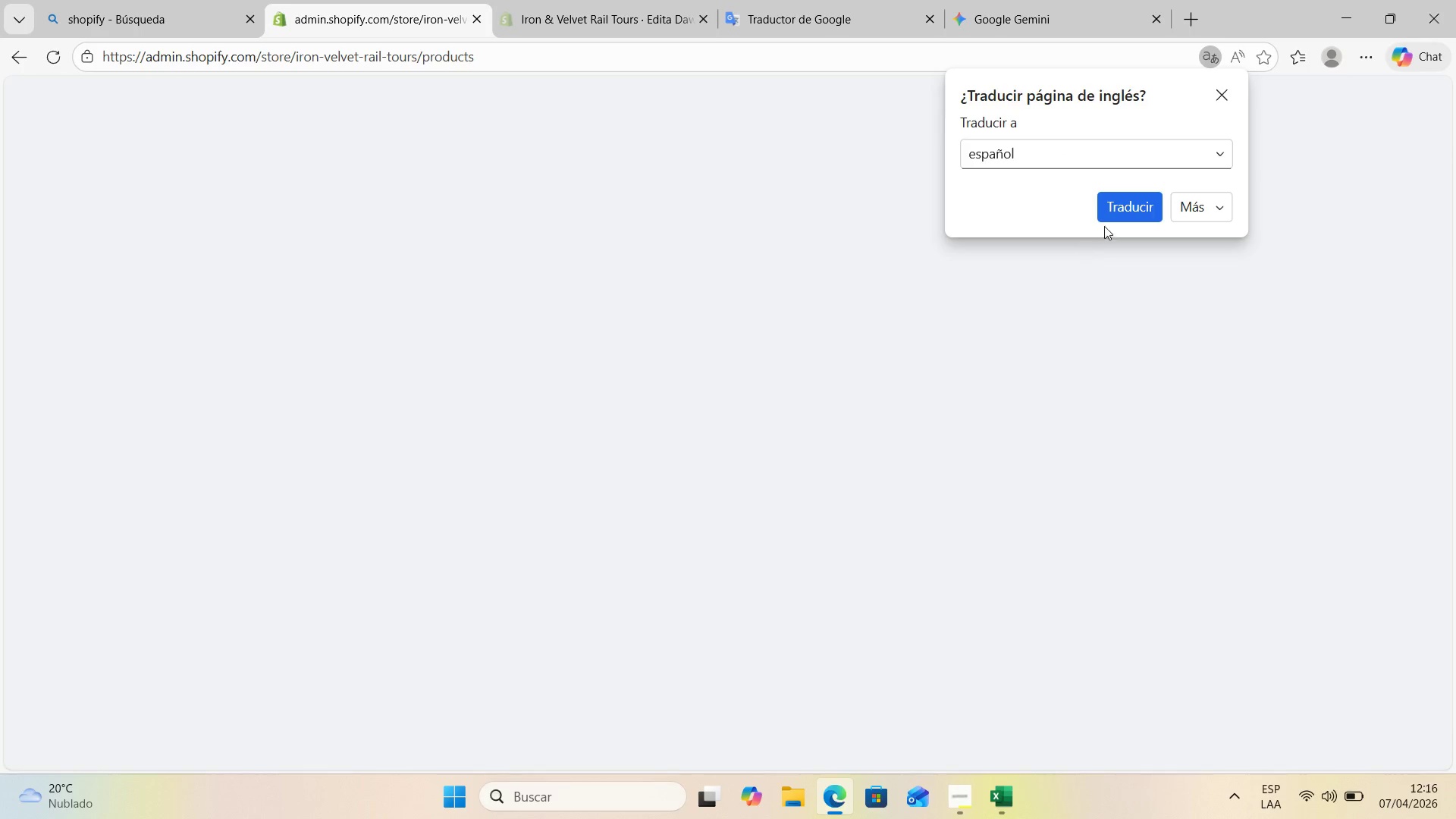 
left_click([1103, 279])
 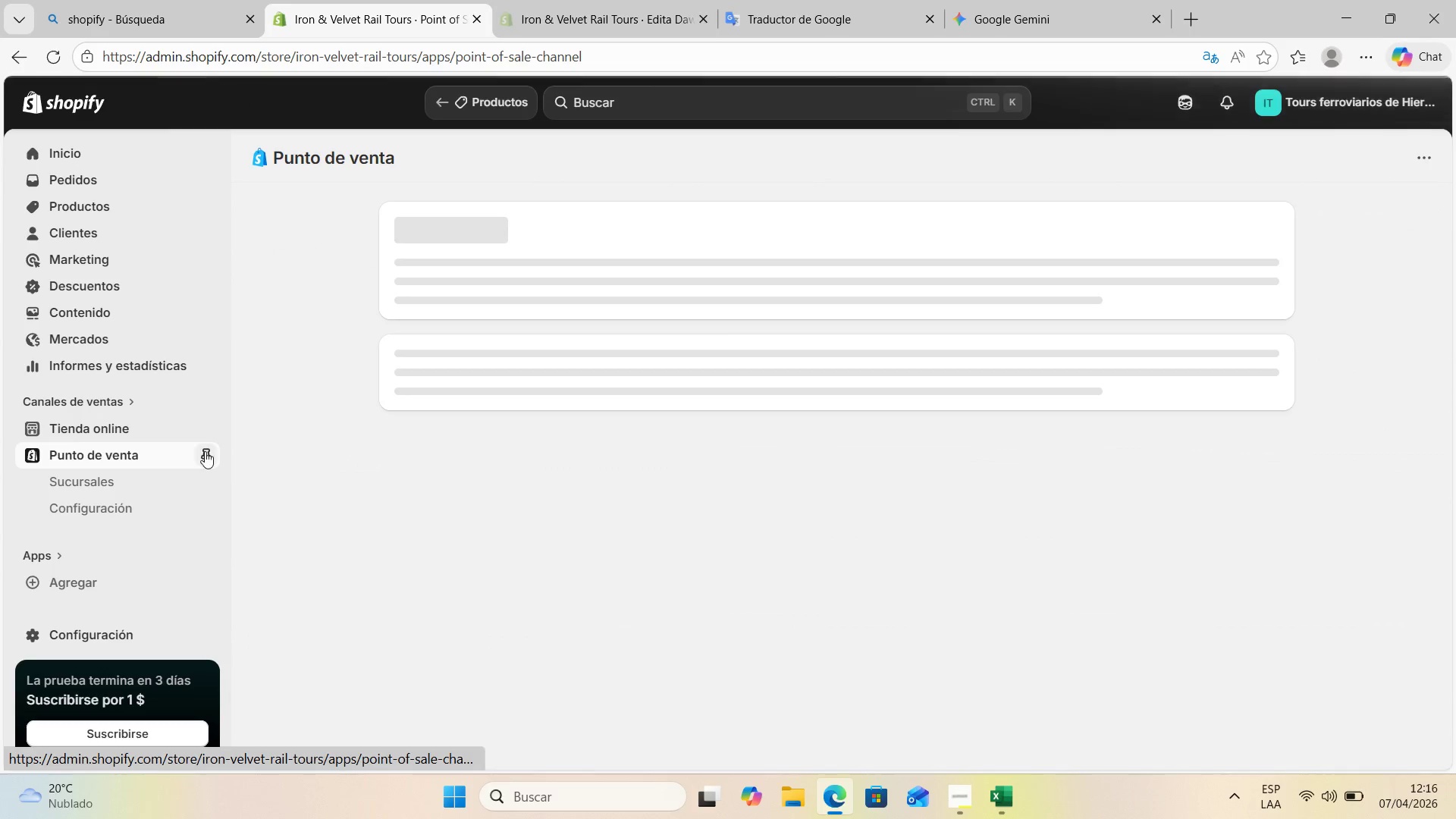 
wait(11.59)
 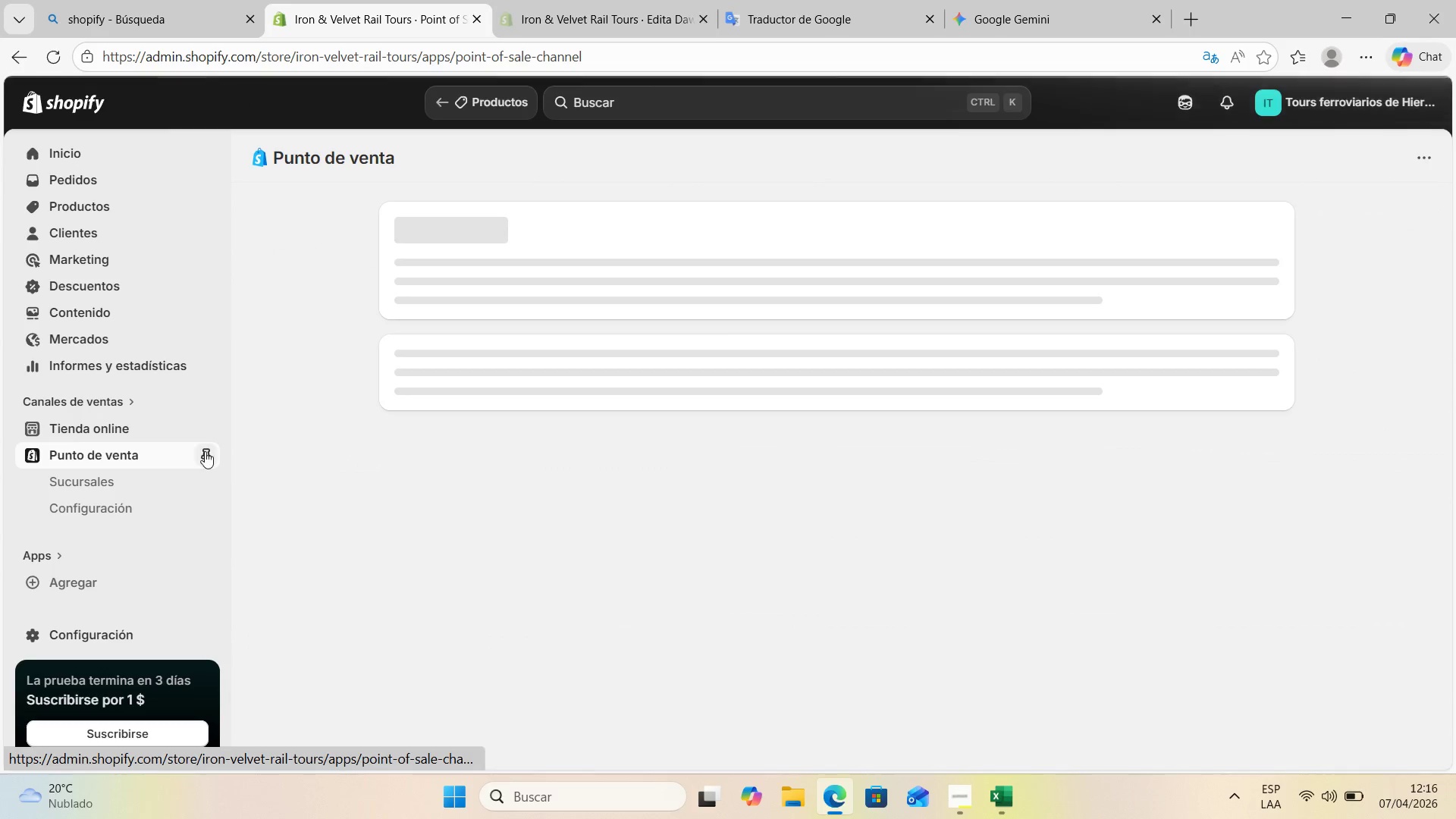 
left_click([87, 557])
 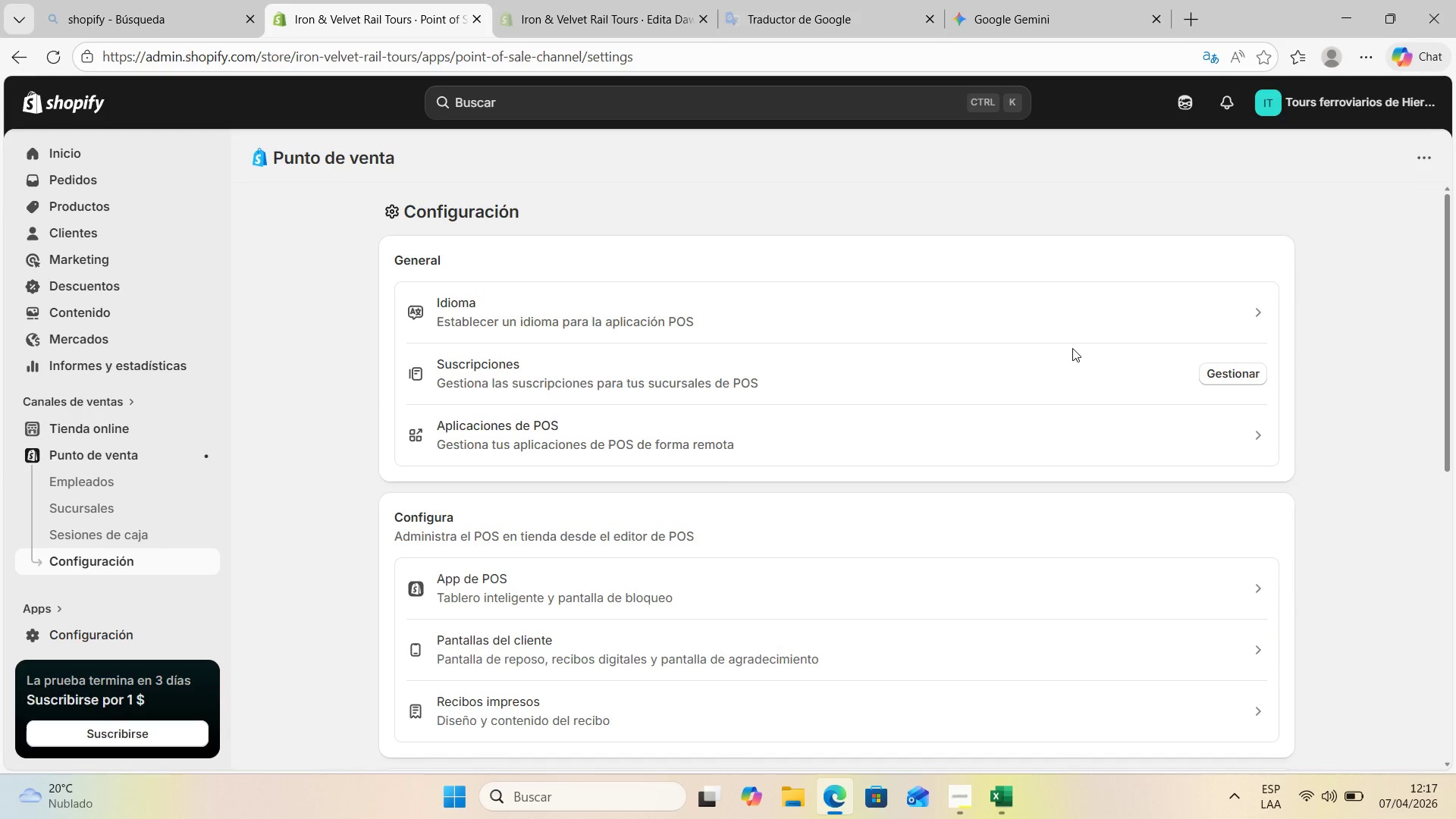 
scroll: coordinate [1042, 344], scroll_direction: down, amount: 10.0
 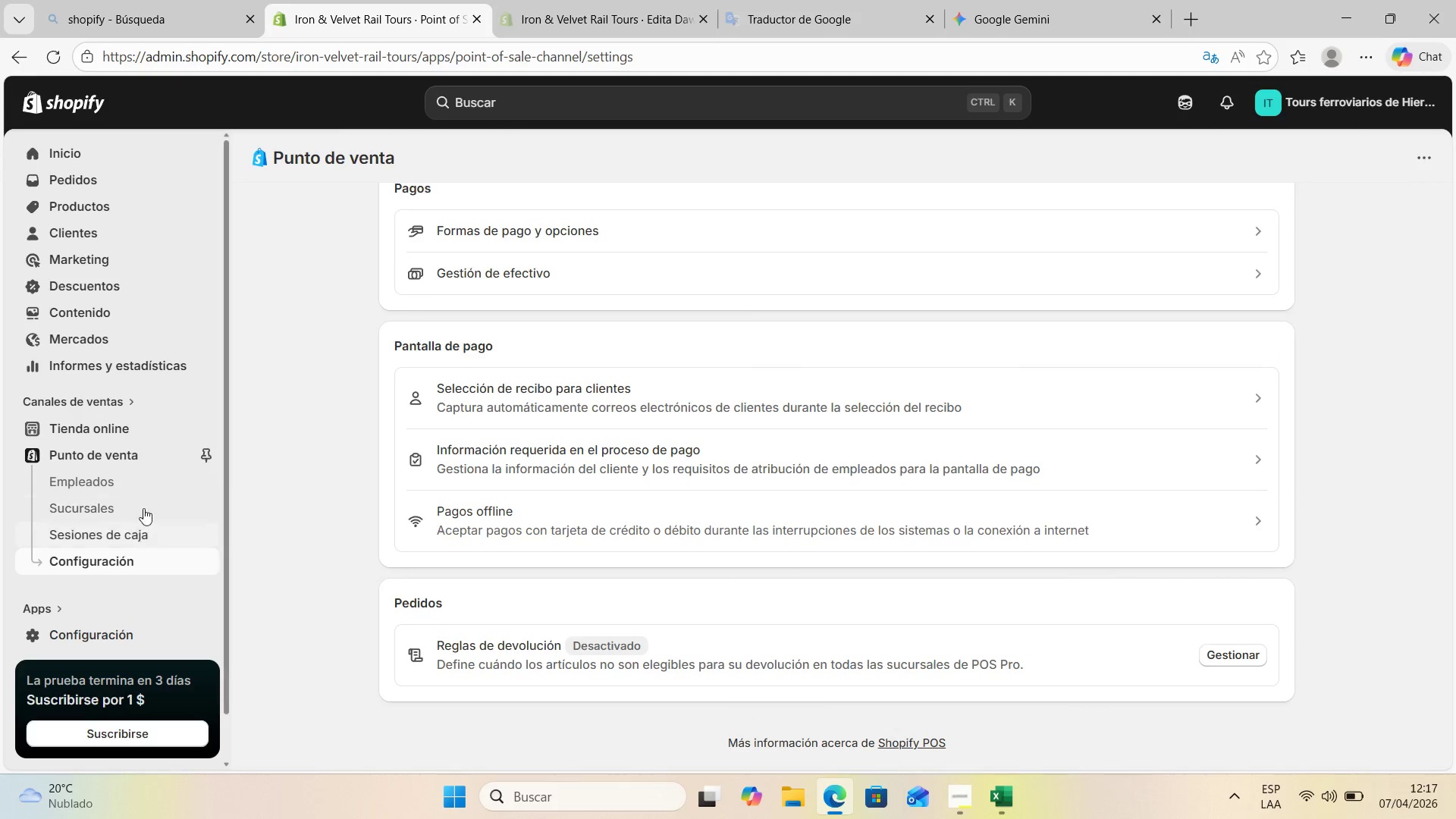 
mouse_move([120, 427])
 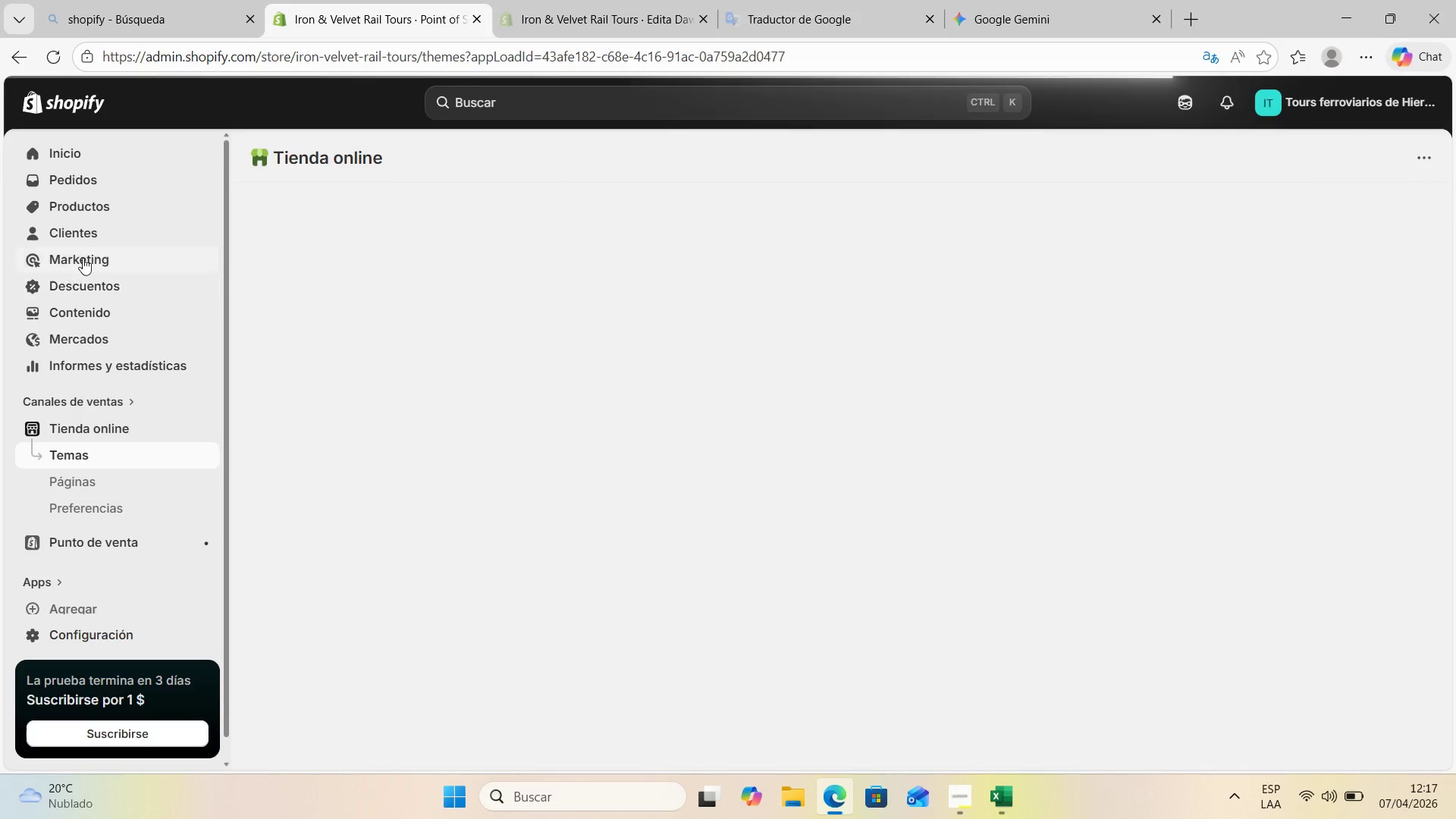 
left_click([78, 204])
 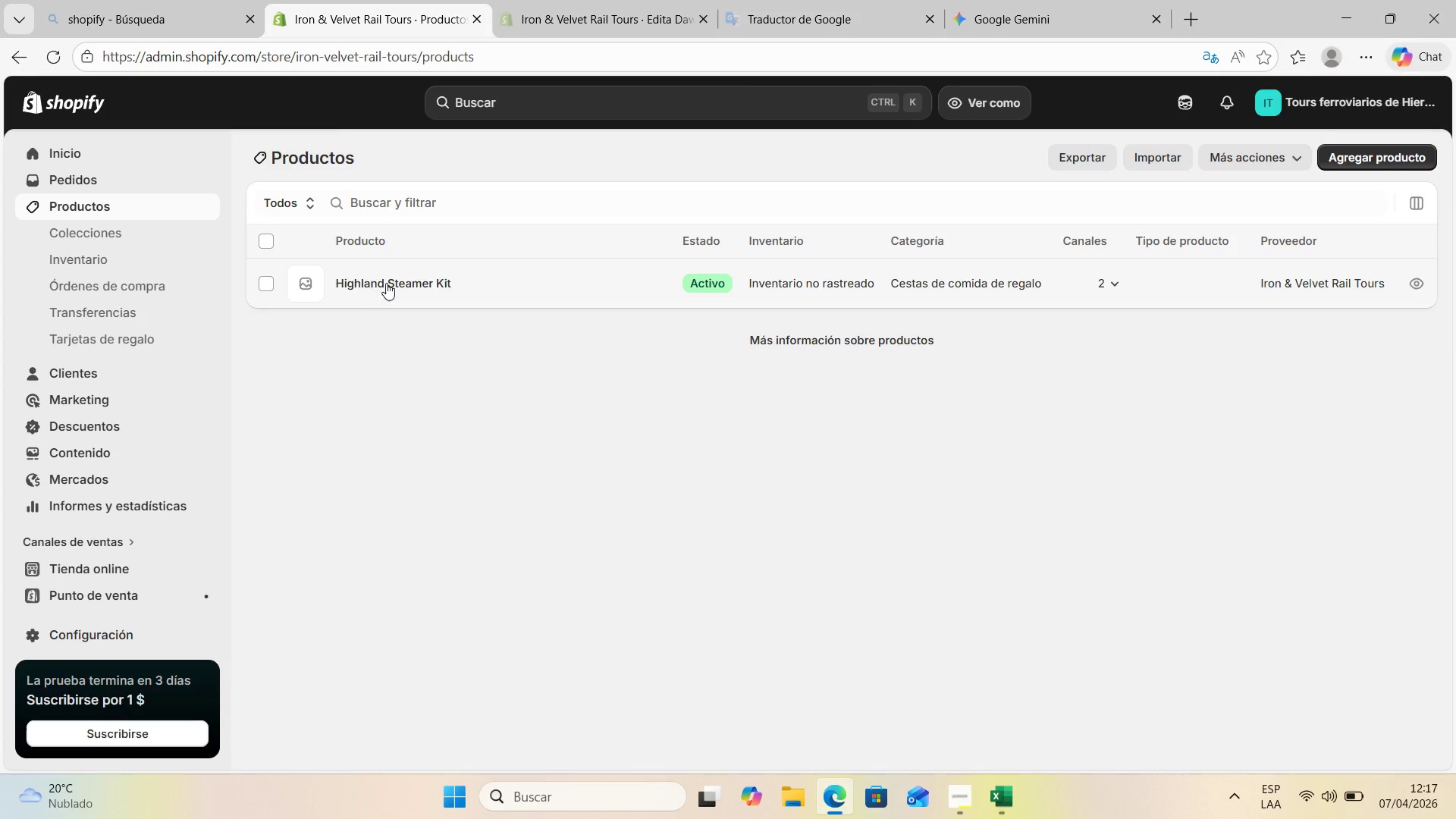 
left_click([386, 283])
 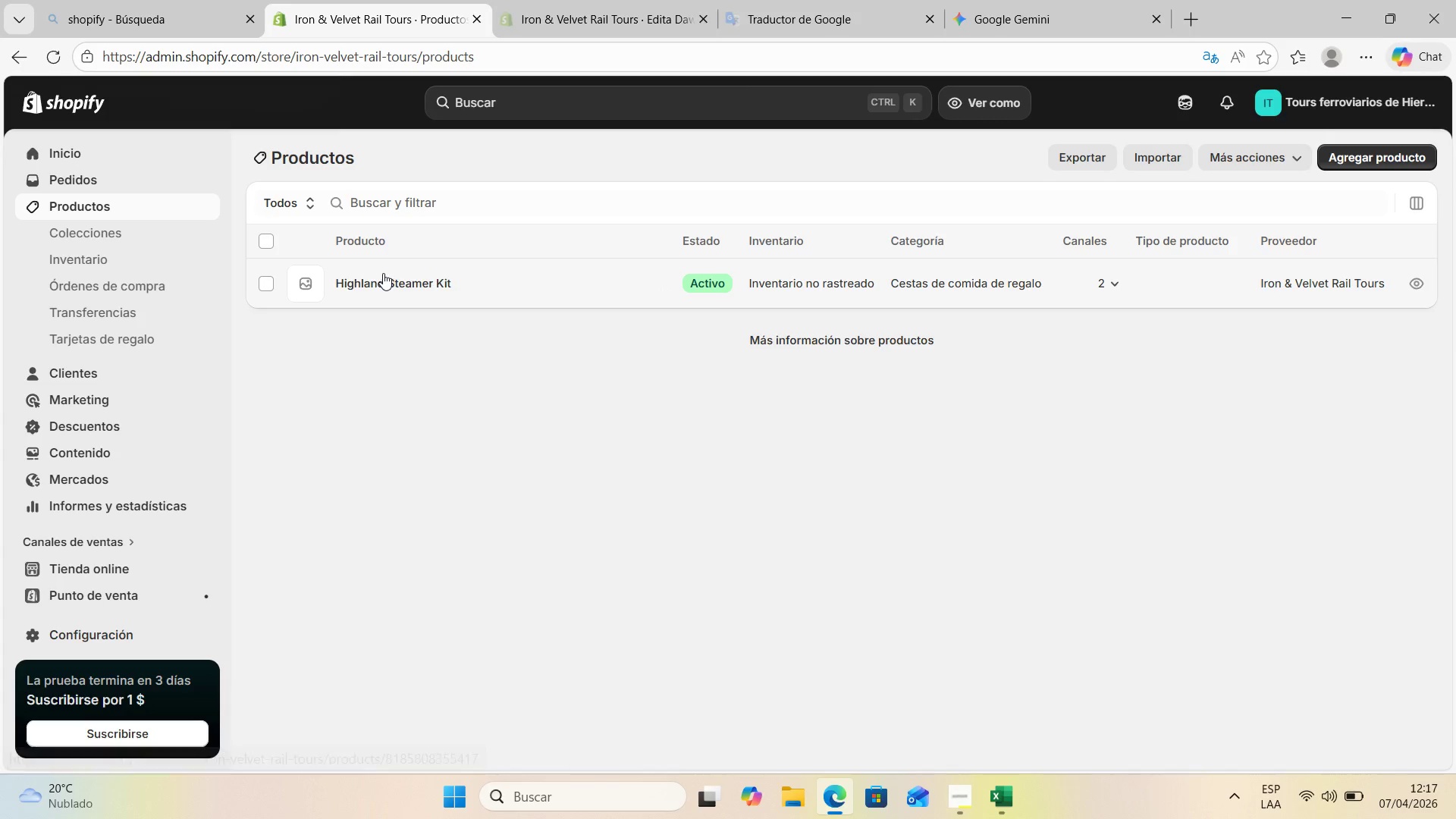 
mouse_move([403, 275])
 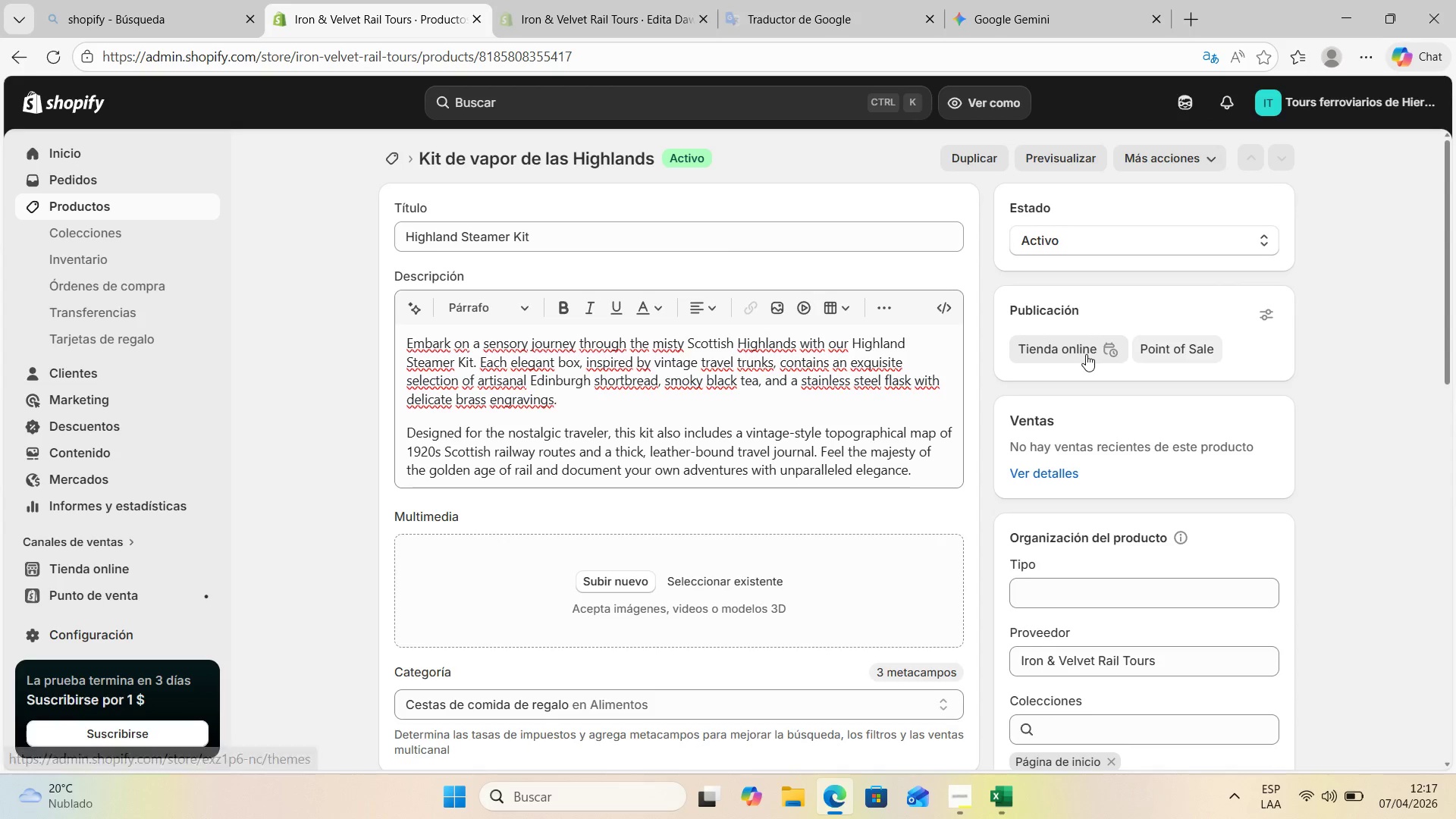 
left_click([1263, 311])
 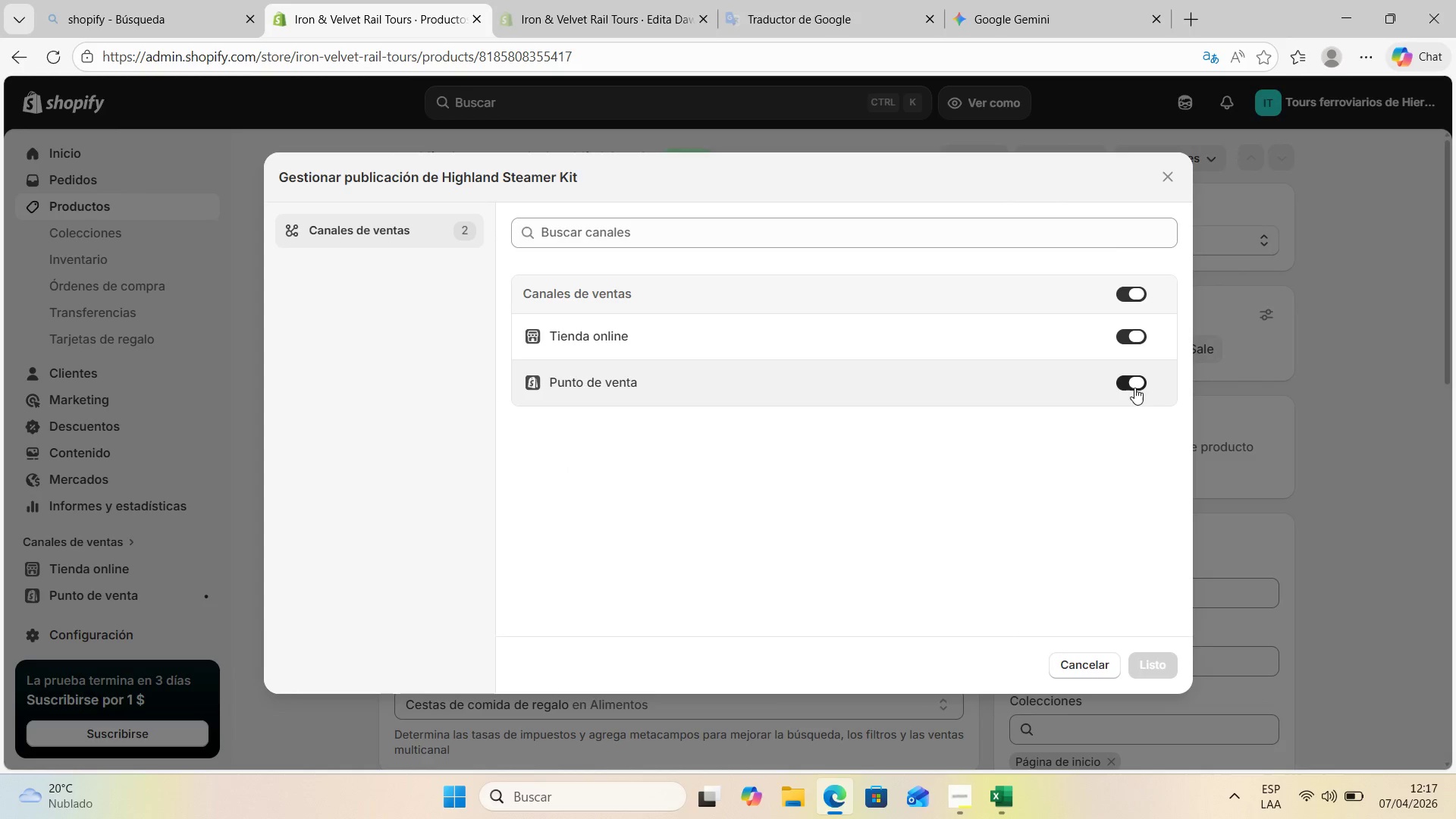 
left_click([1133, 384])
 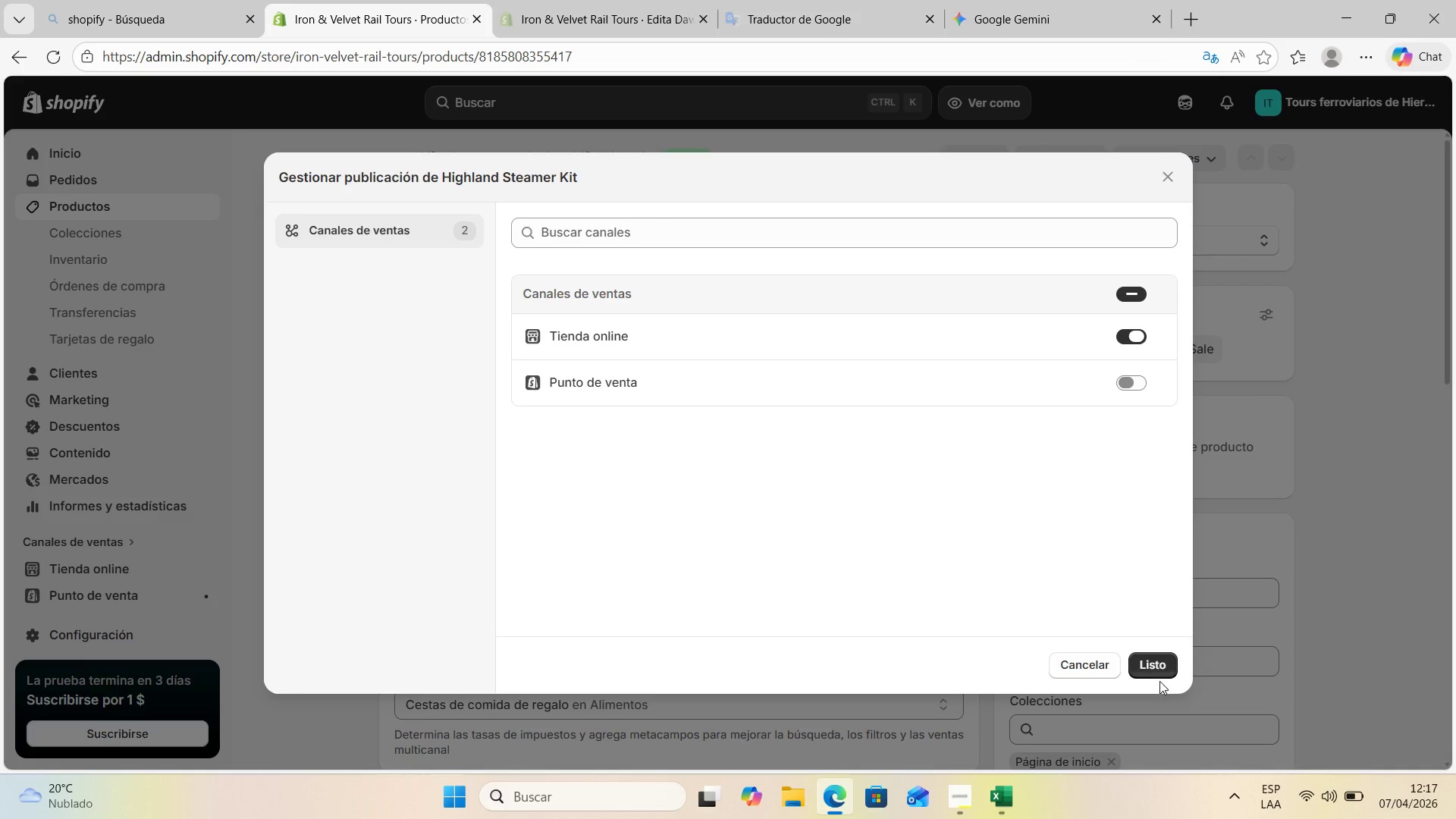 
left_click([1156, 670])
 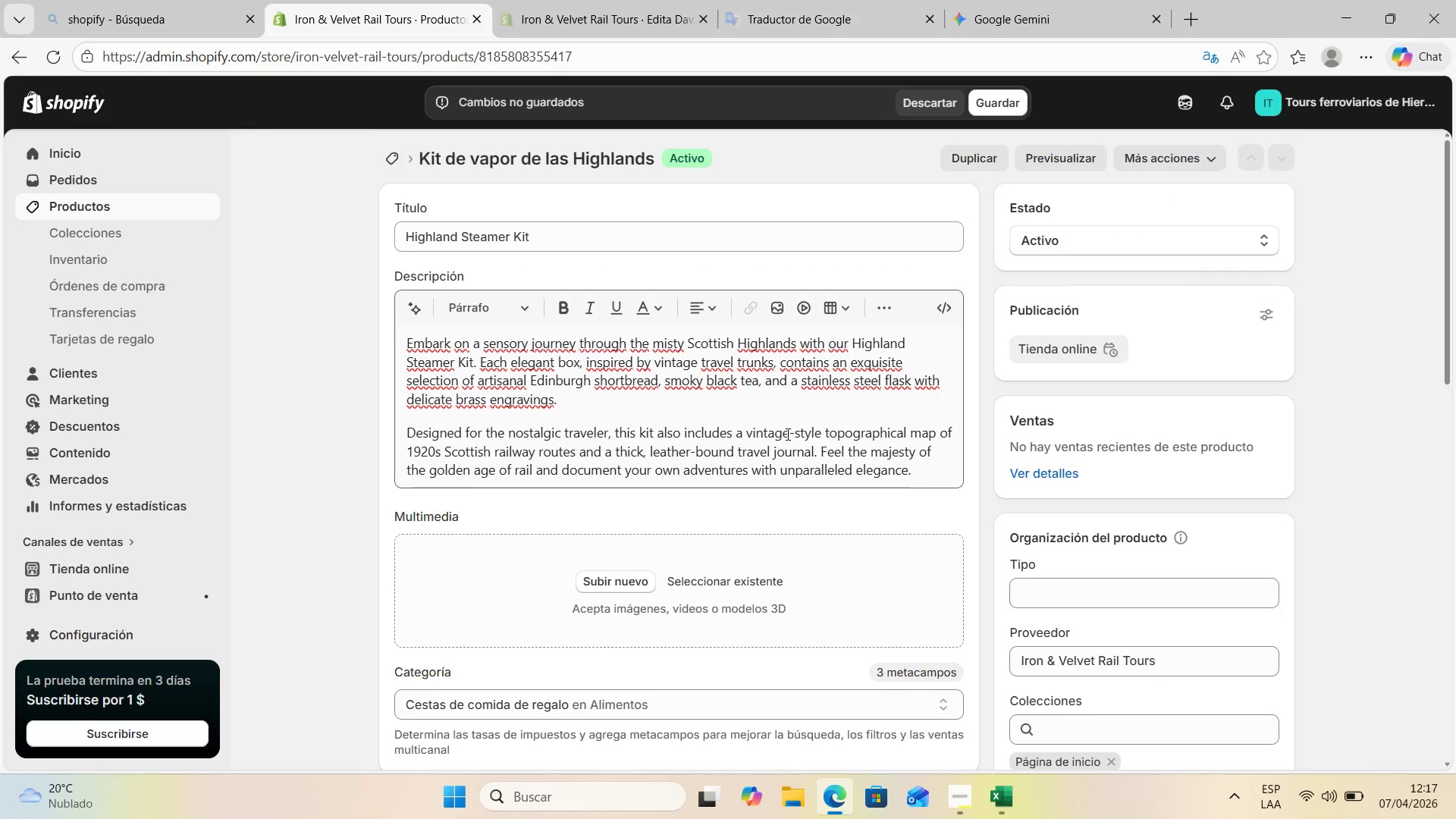 
scroll: coordinate [872, 493], scroll_direction: down, amount: 6.0
 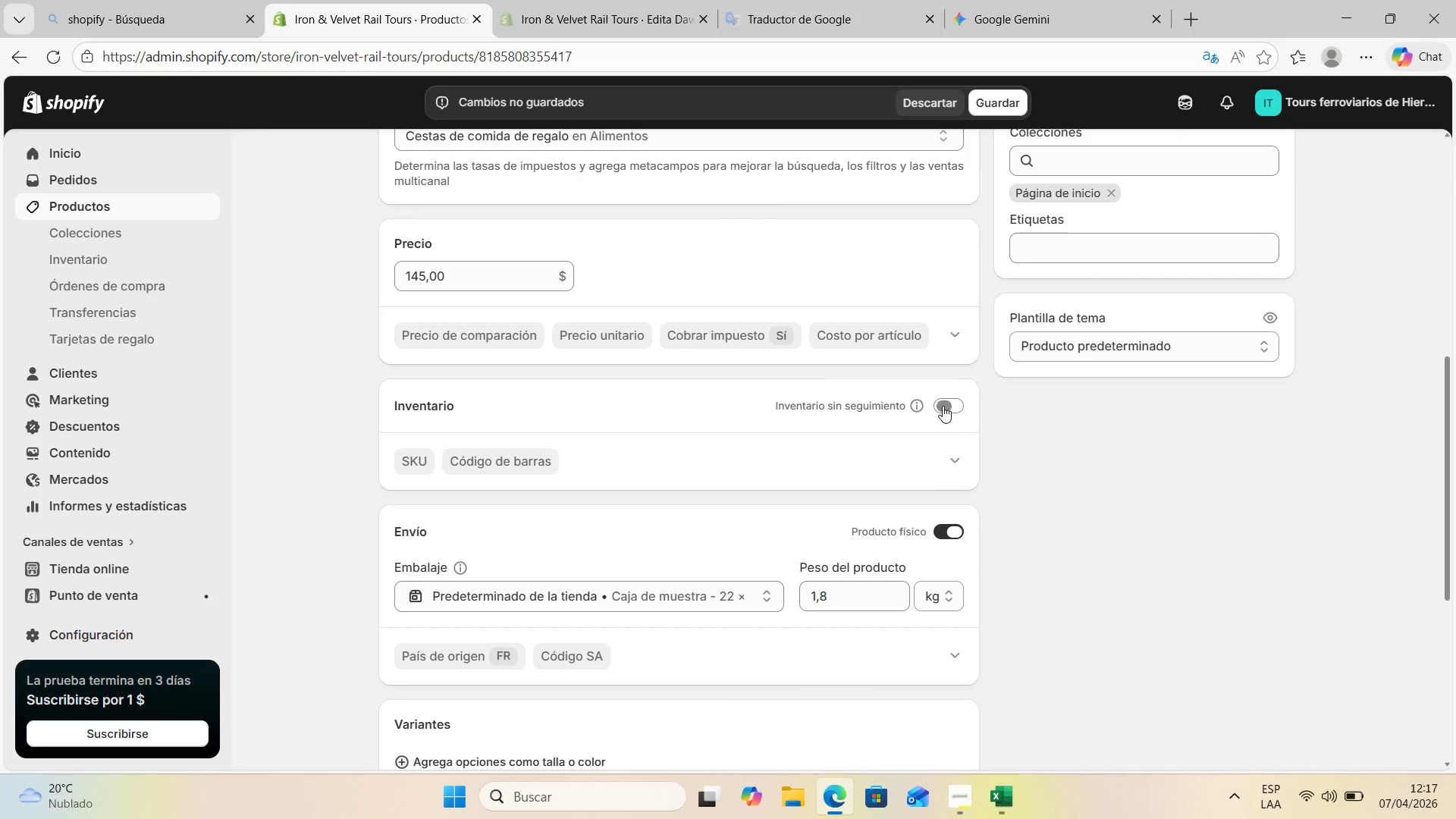 
left_click([948, 405])
 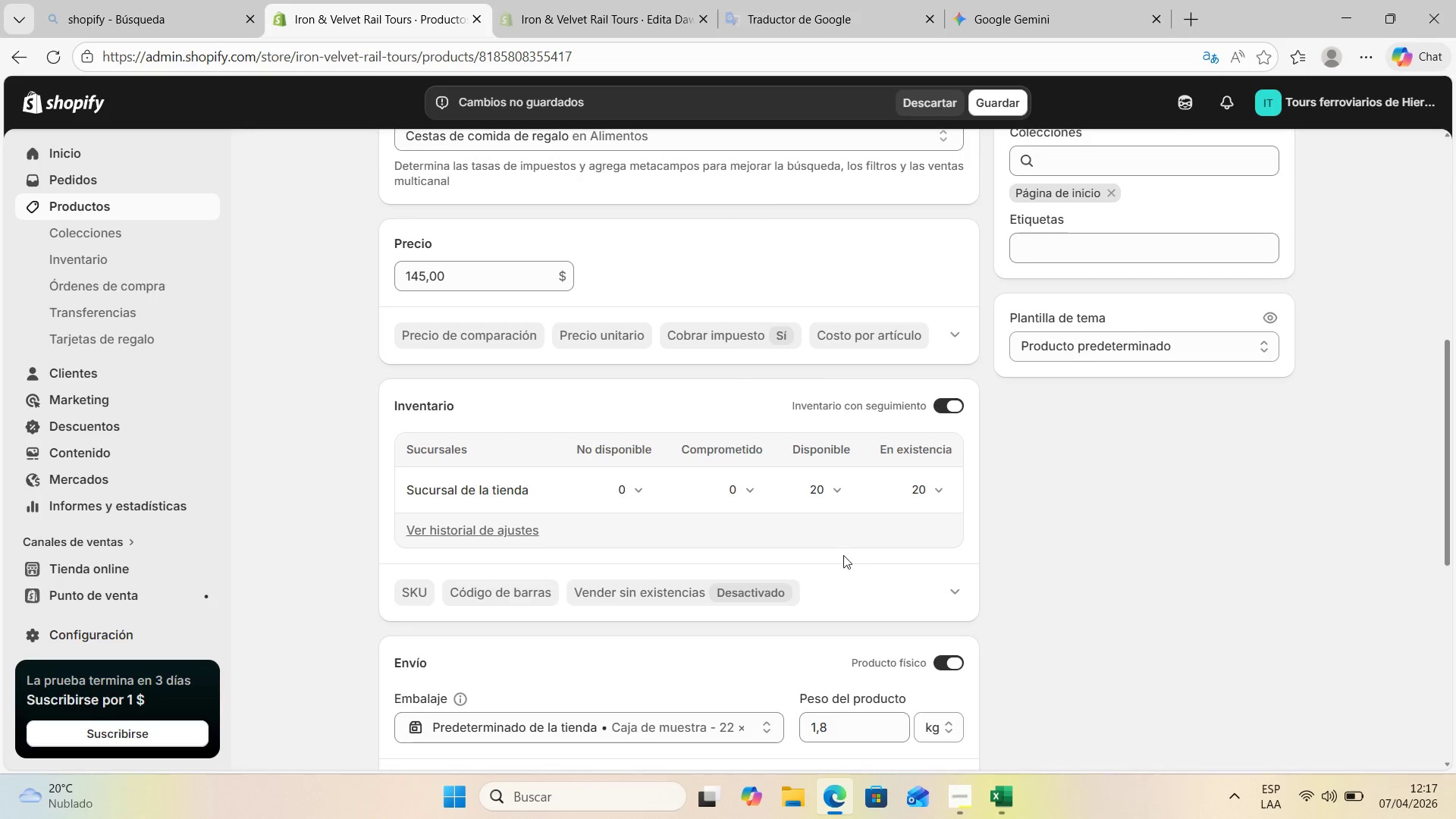 
scroll: coordinate [974, 675], scroll_direction: down, amount: 2.0
 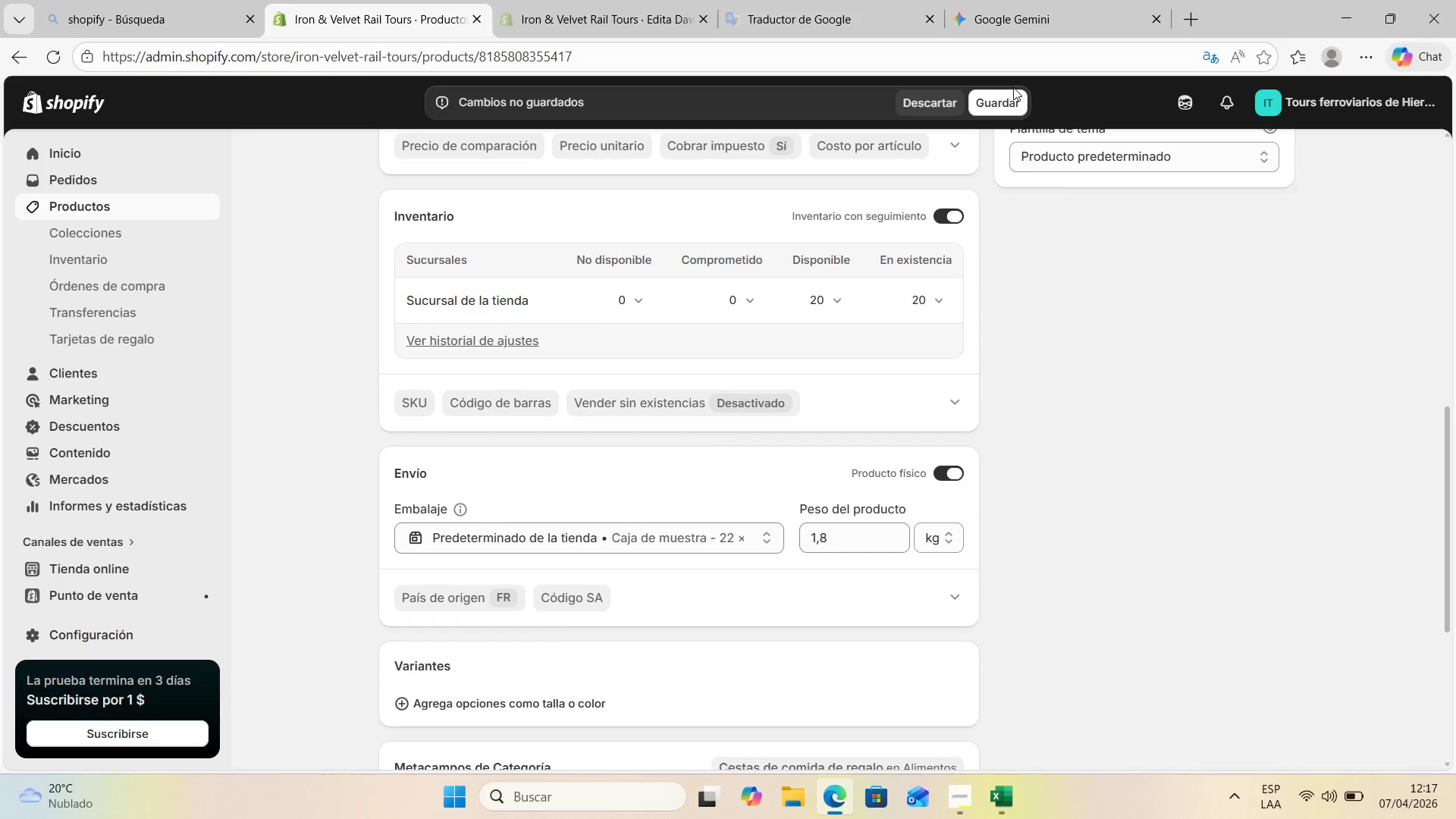 
double_click([1003, 103])
 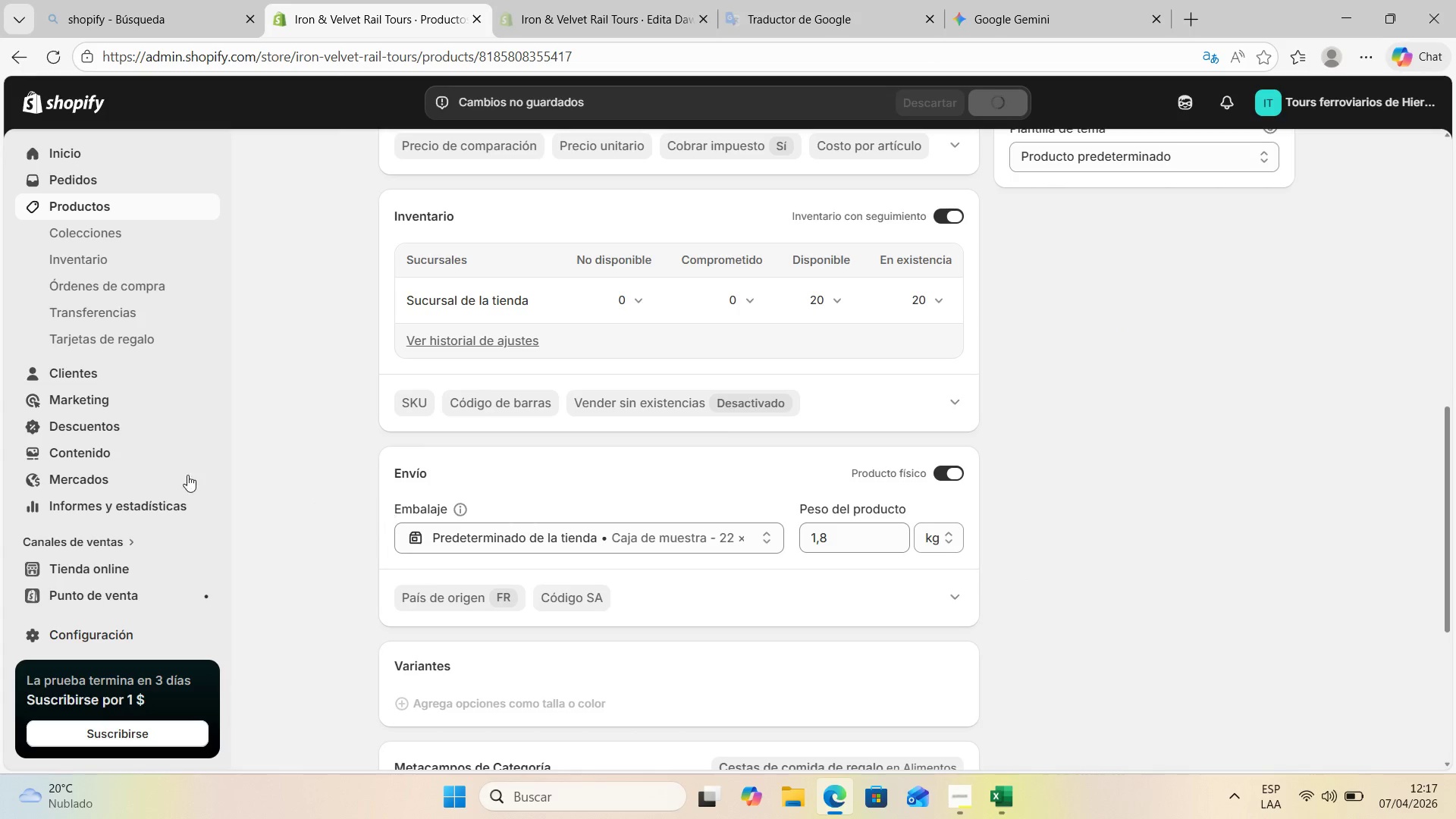 
left_click([102, 201])
 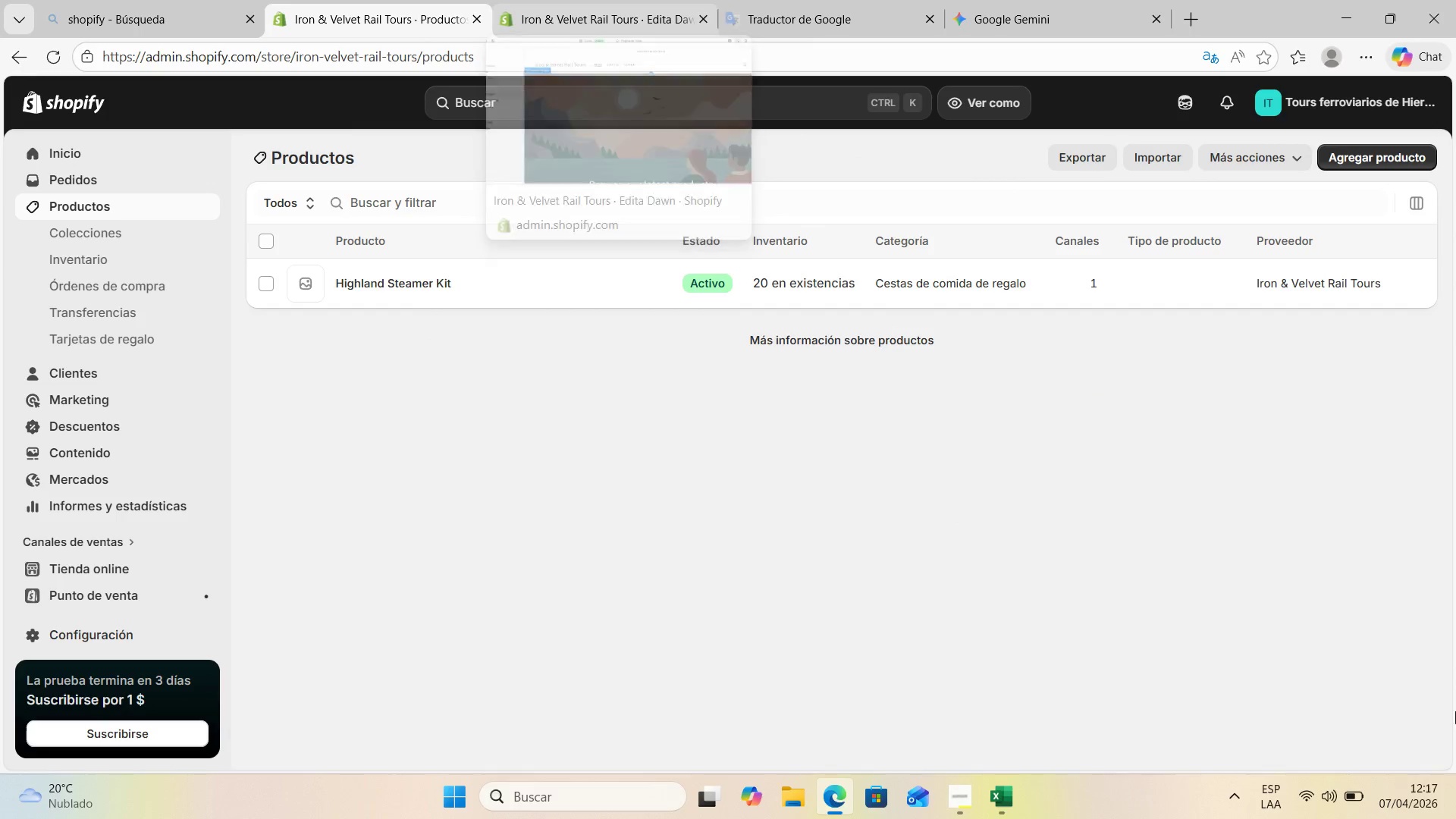 
wait(6.37)
 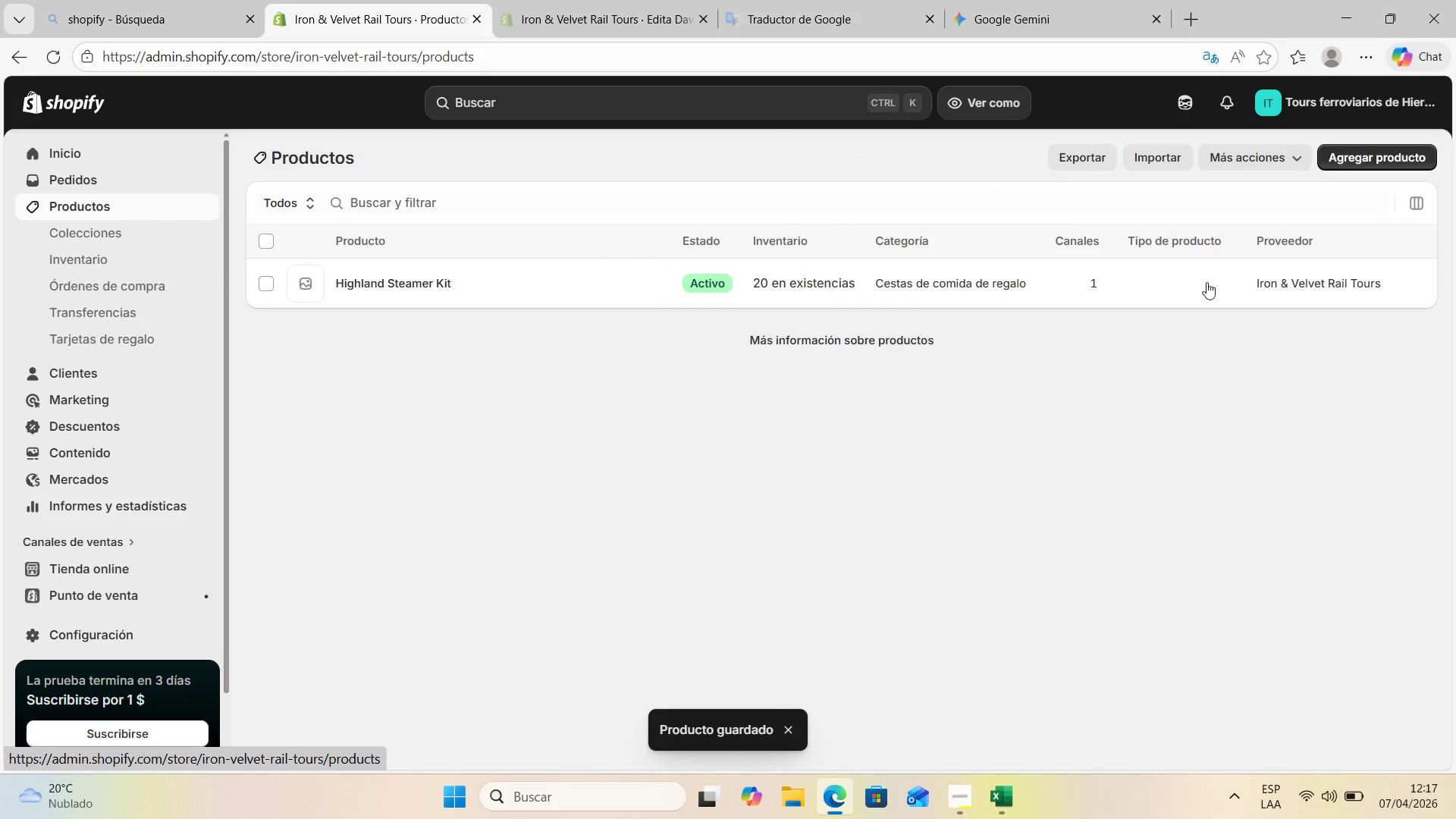 
mouse_move([1402, 804])
 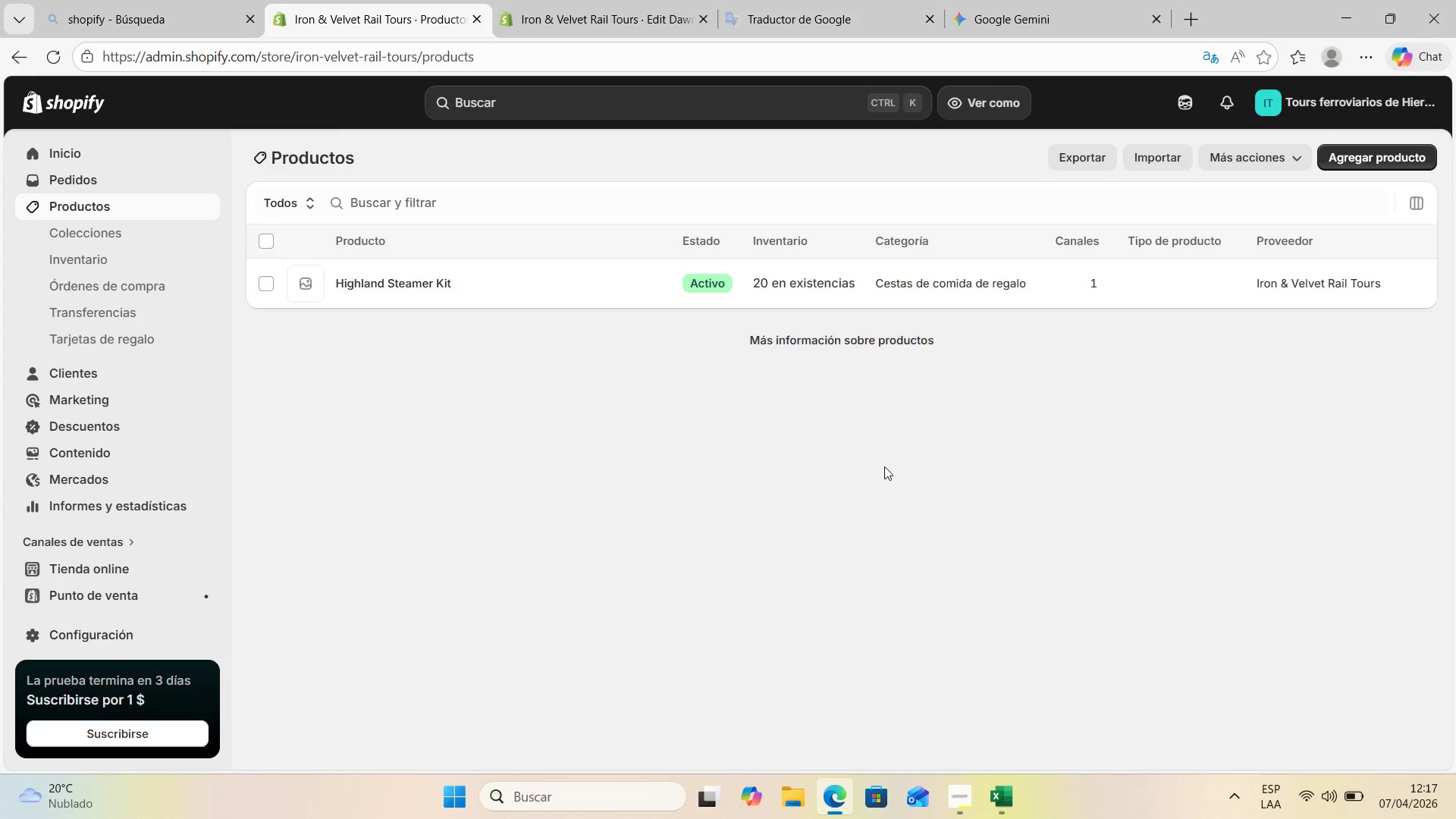 
left_click([1003, 3])
 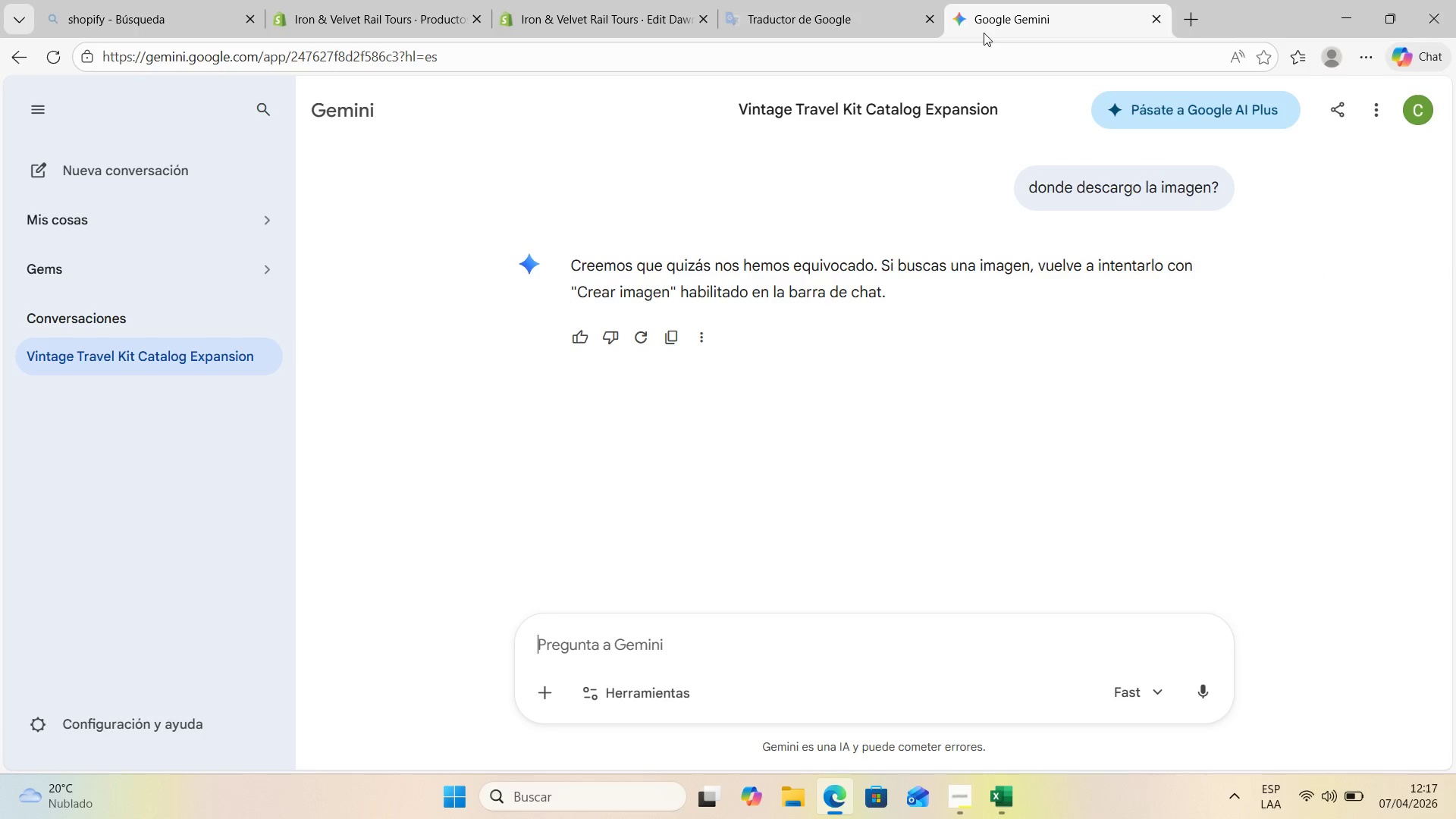 
left_click([839, 4])
 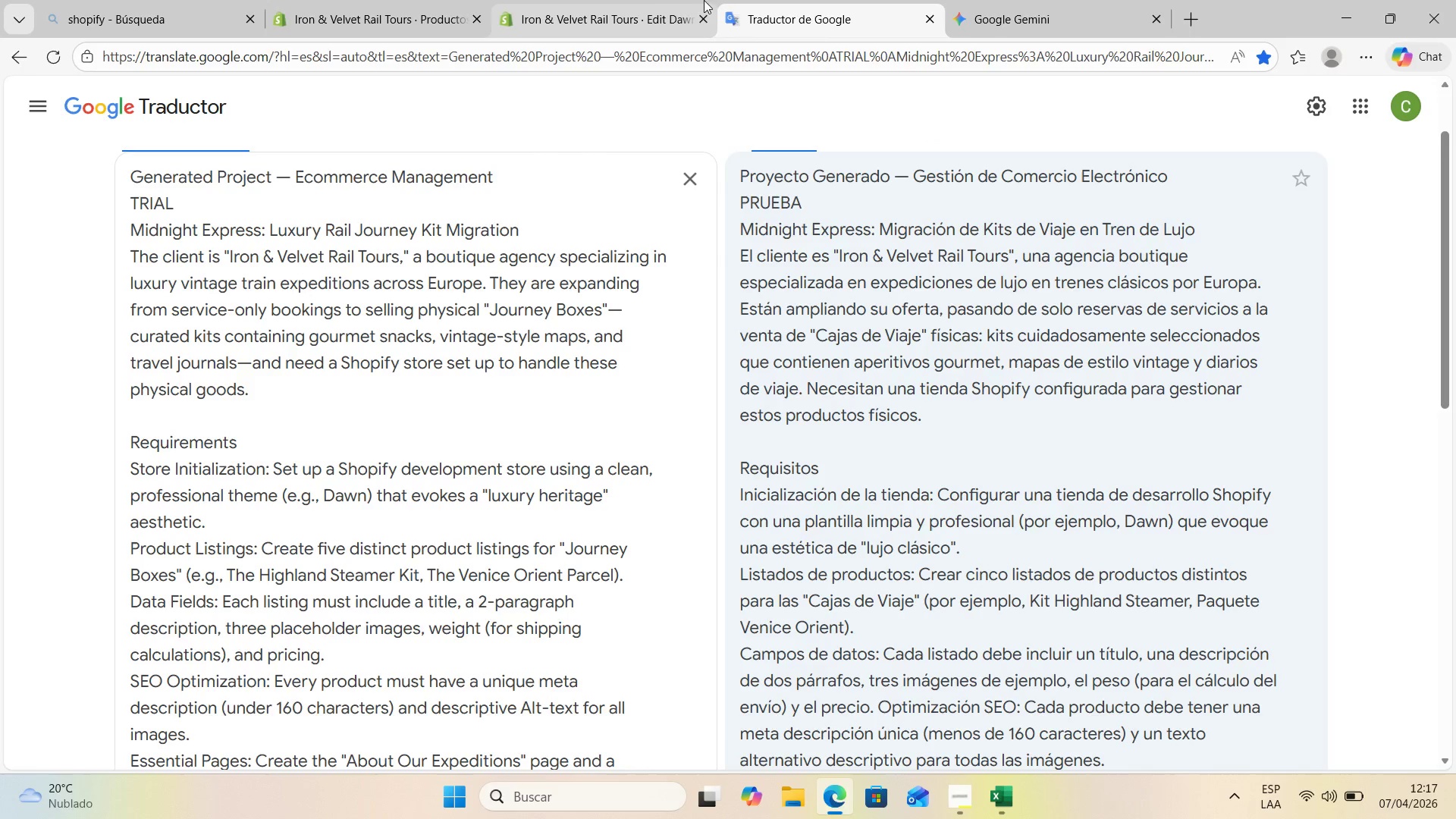 
left_click([1079, 5])
 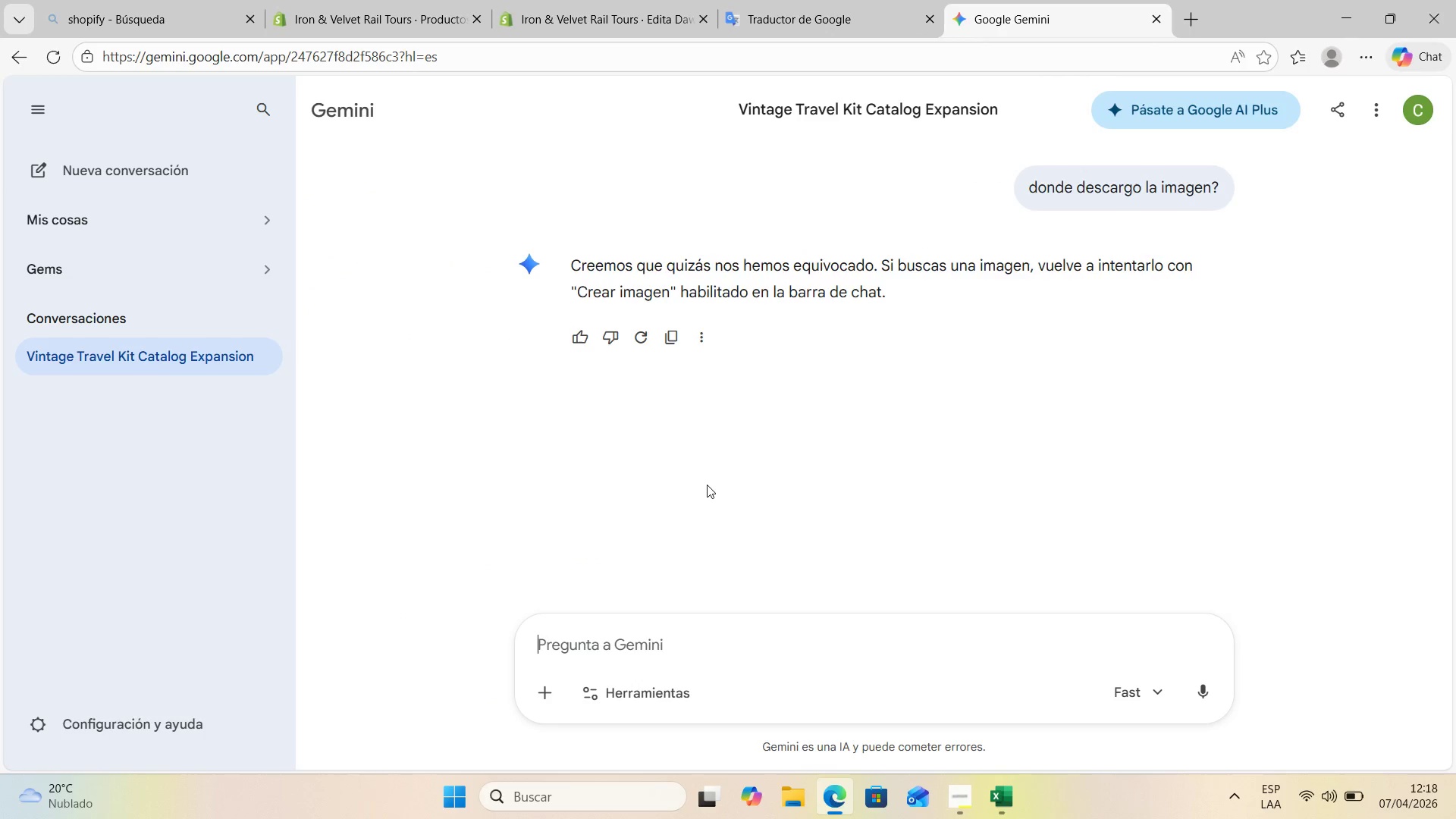 
scroll: coordinate [1032, 413], scroll_direction: up, amount: 44.0
 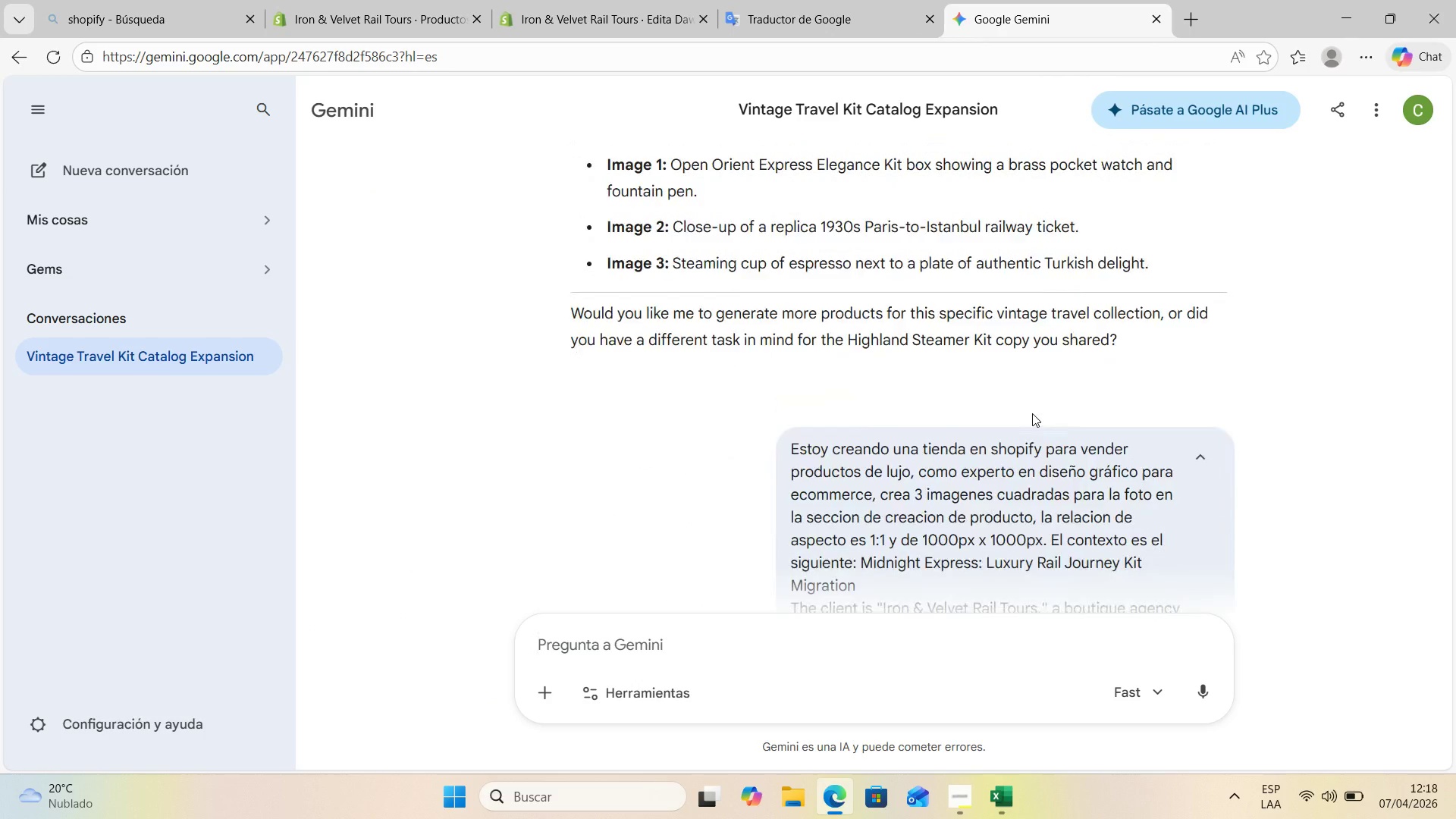 
scroll: coordinate [1038, 403], scroll_direction: down, amount: 8.0
 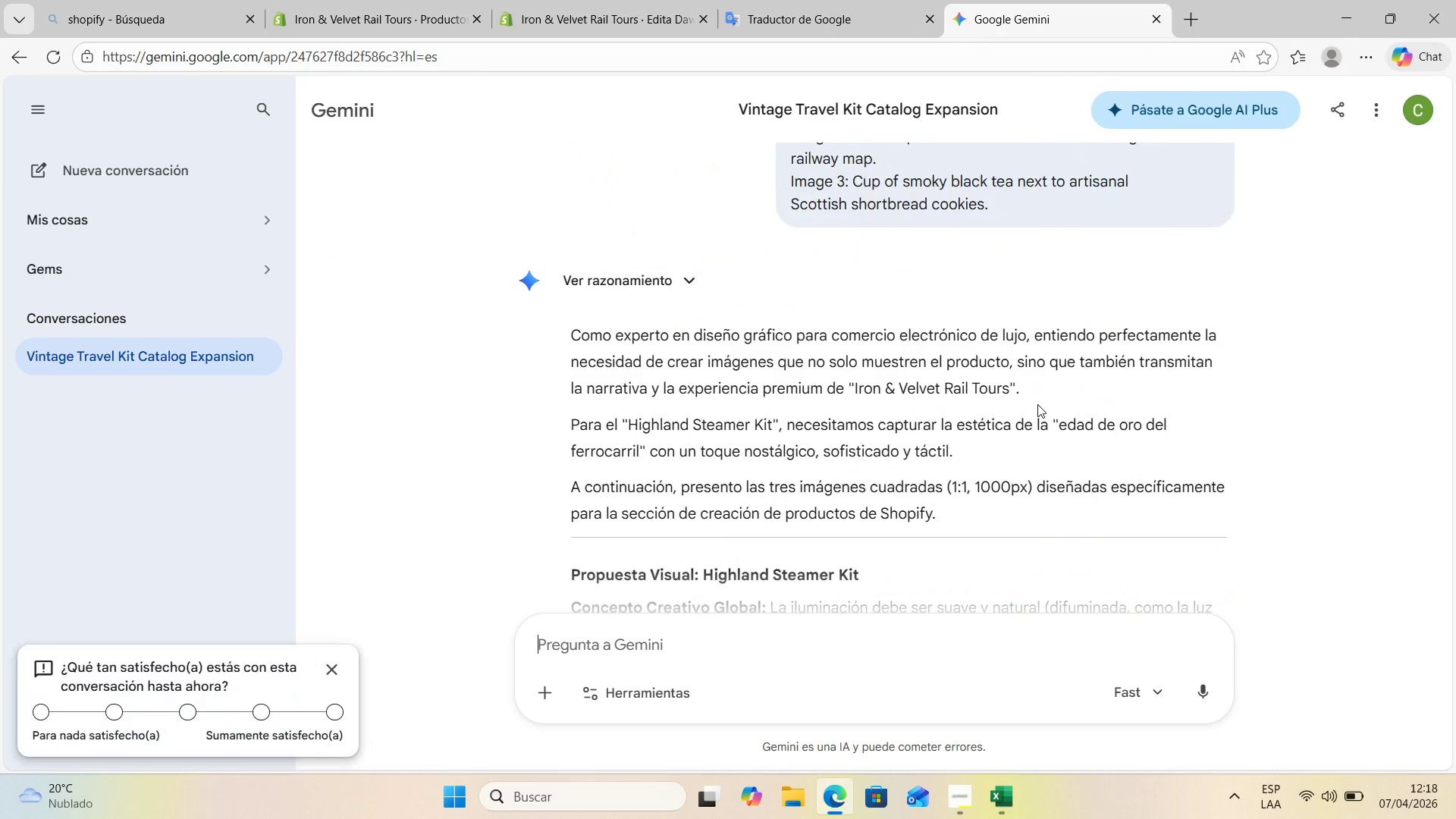 
scroll: coordinate [1037, 404], scroll_direction: up, amount: 14.0
 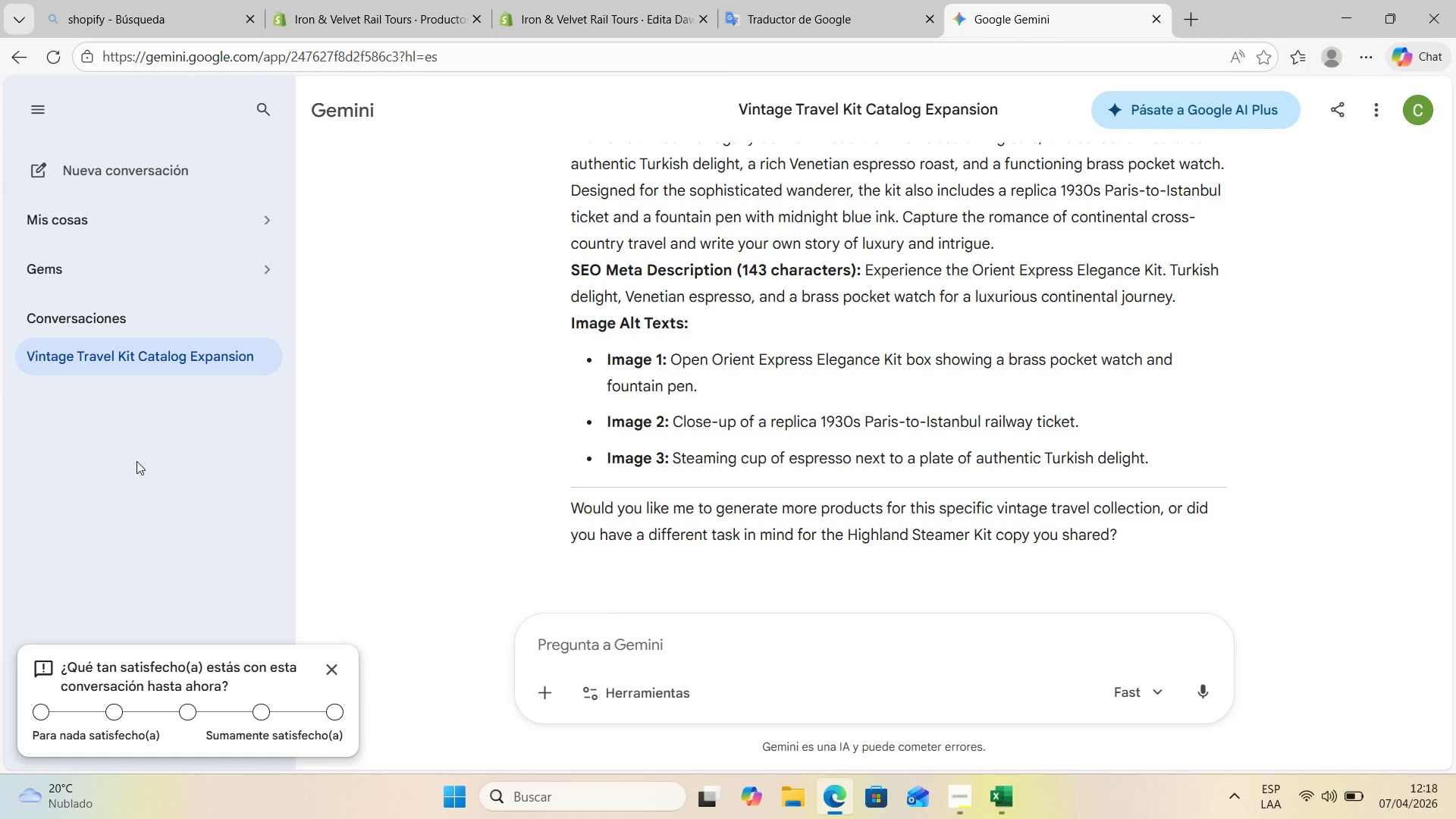 
wait(7.12)
 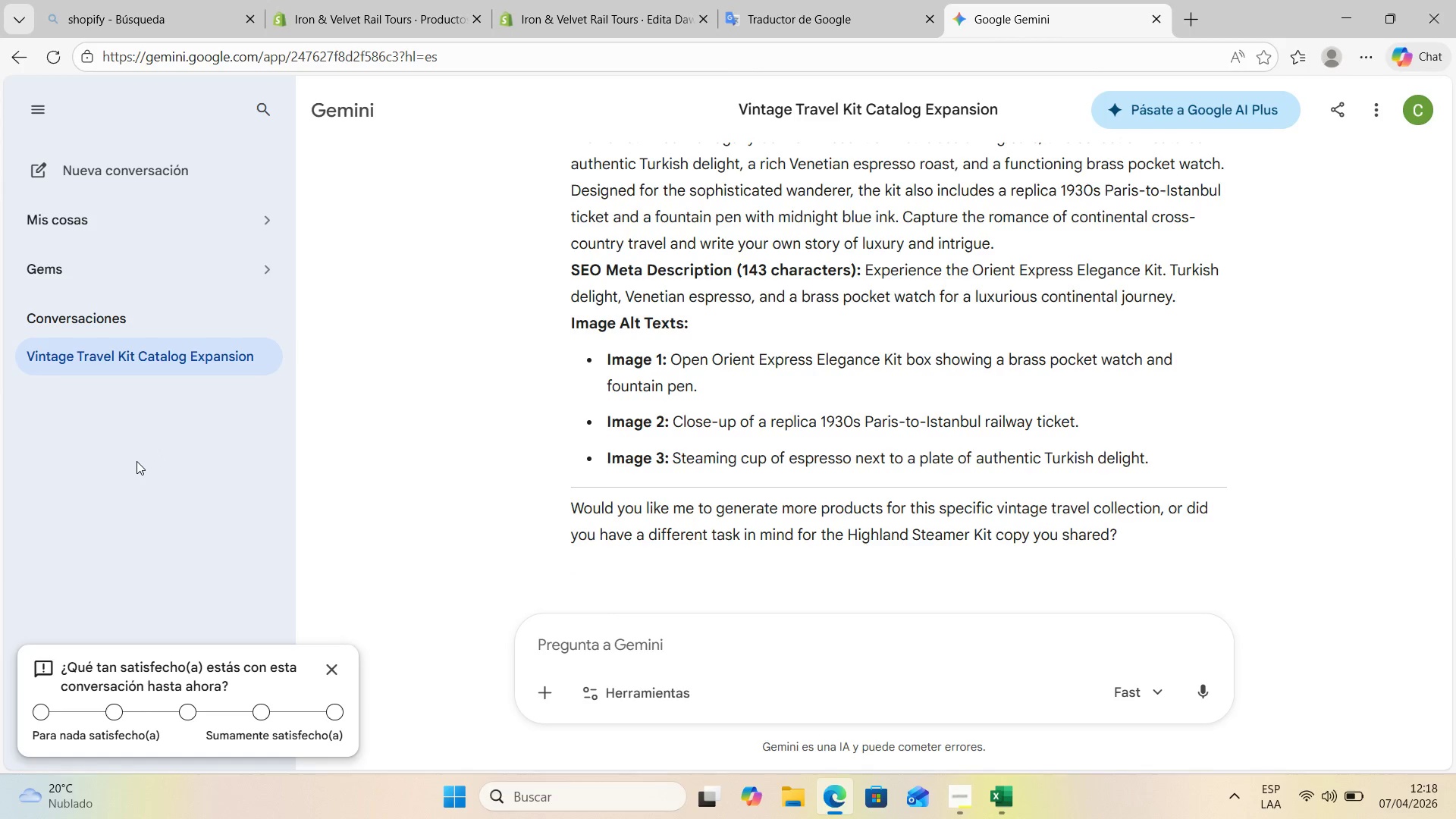 
mouse_move([792, 14])